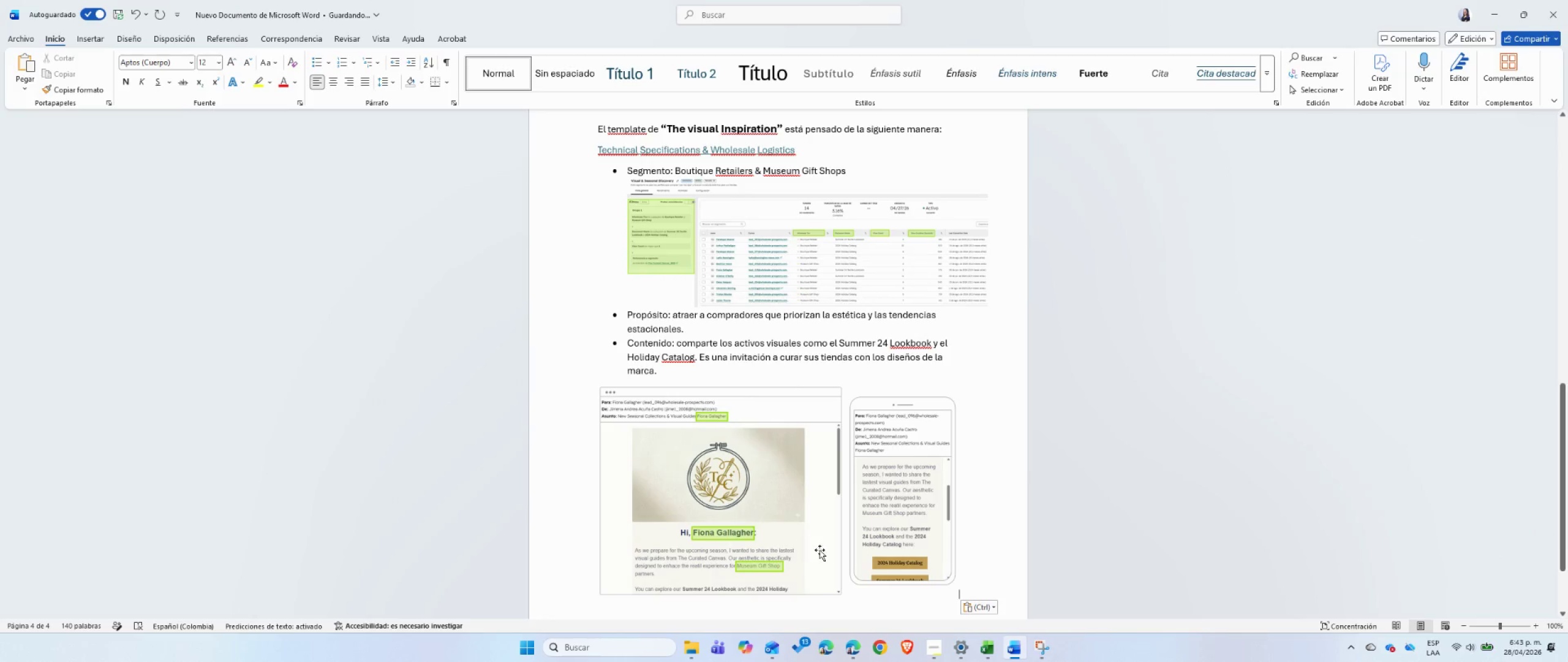 
left_click([854, 646])
 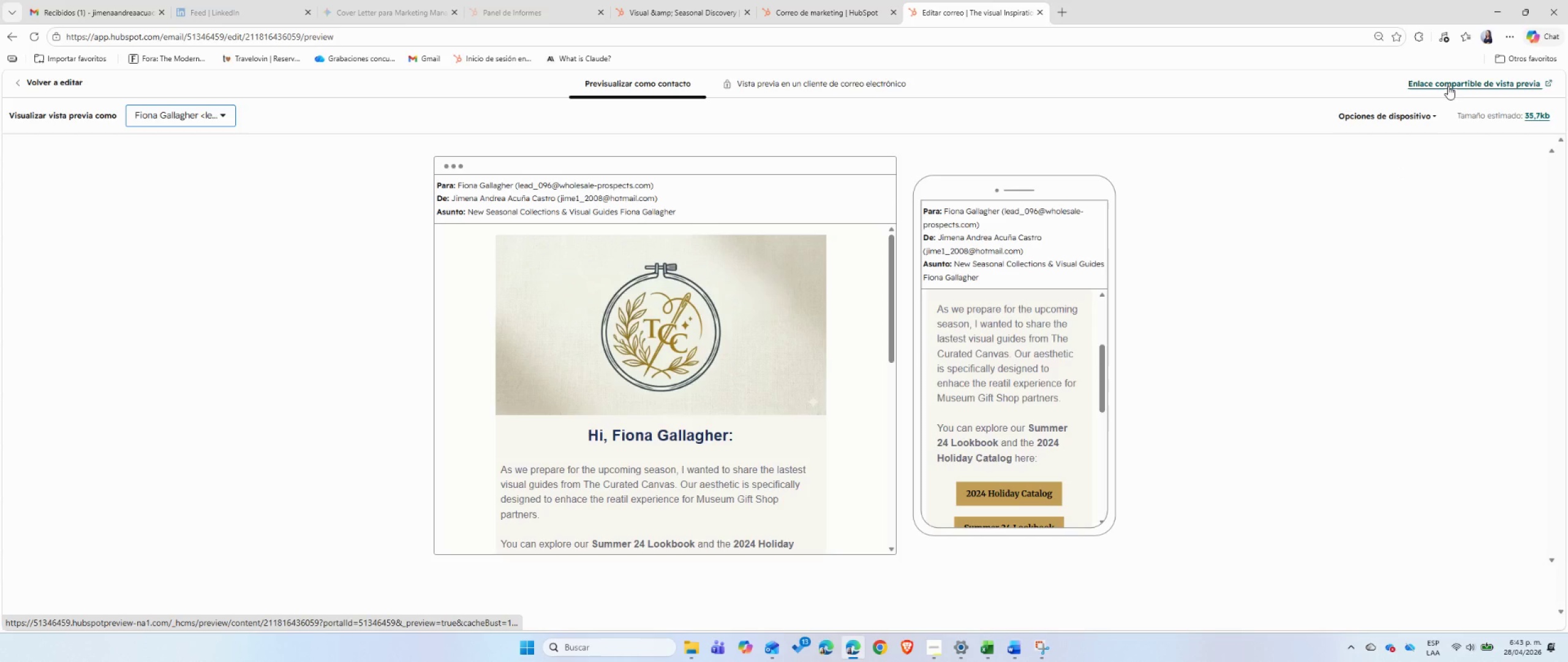 
left_click([1448, 86])
 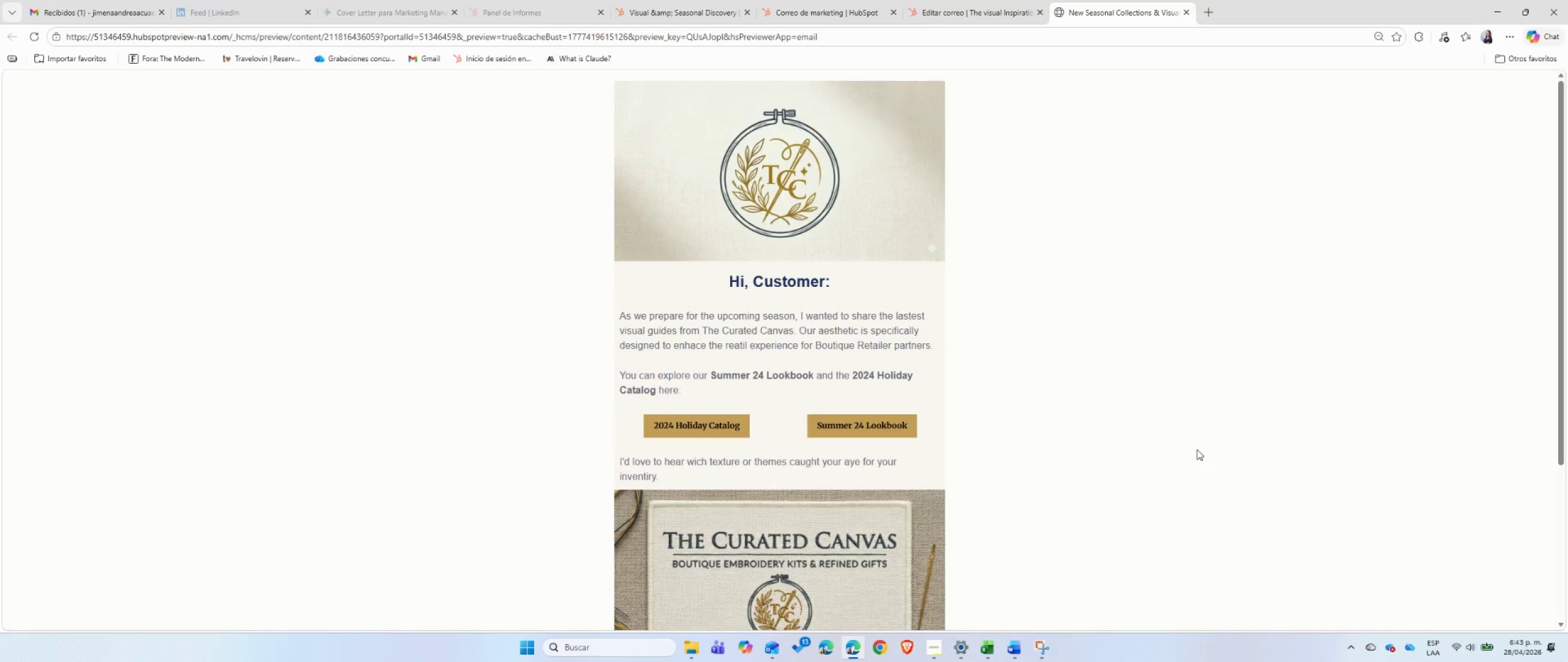 
wait(5.36)
 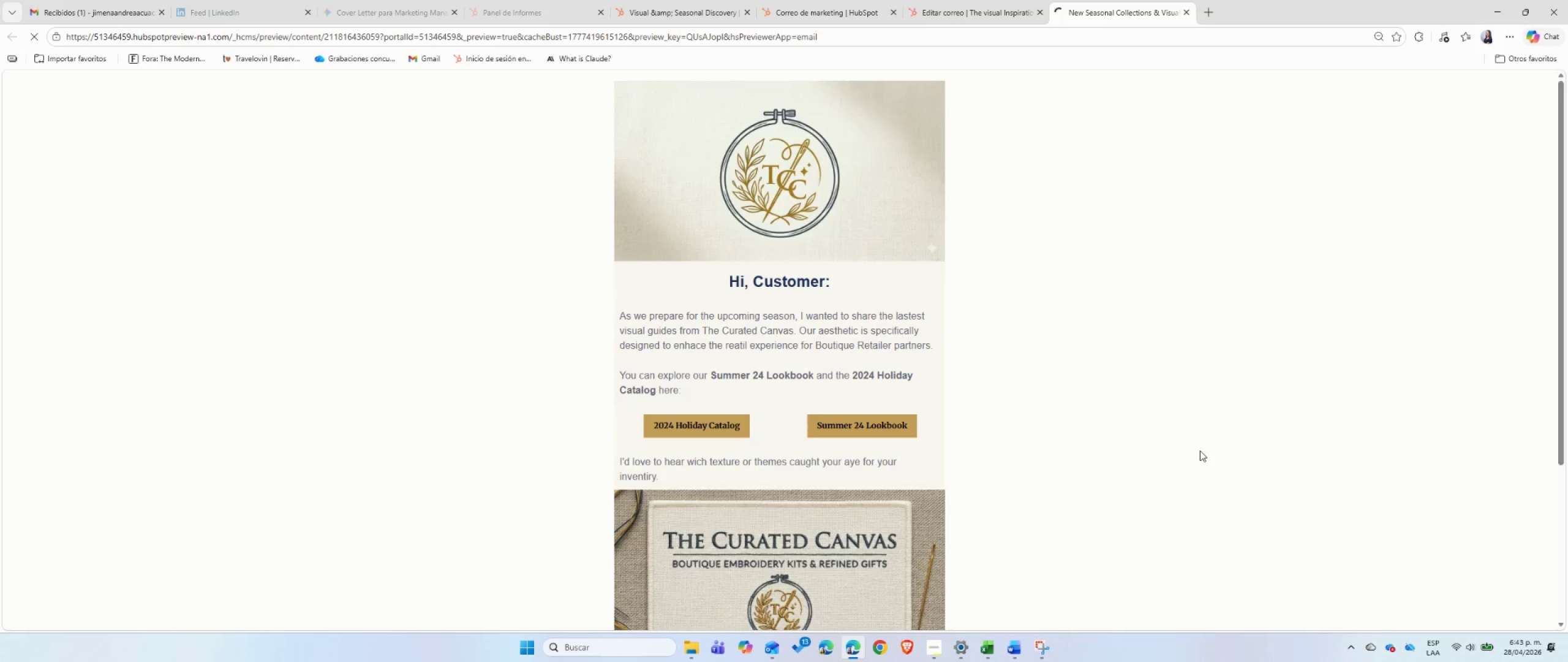 
left_click([1512, 37])
 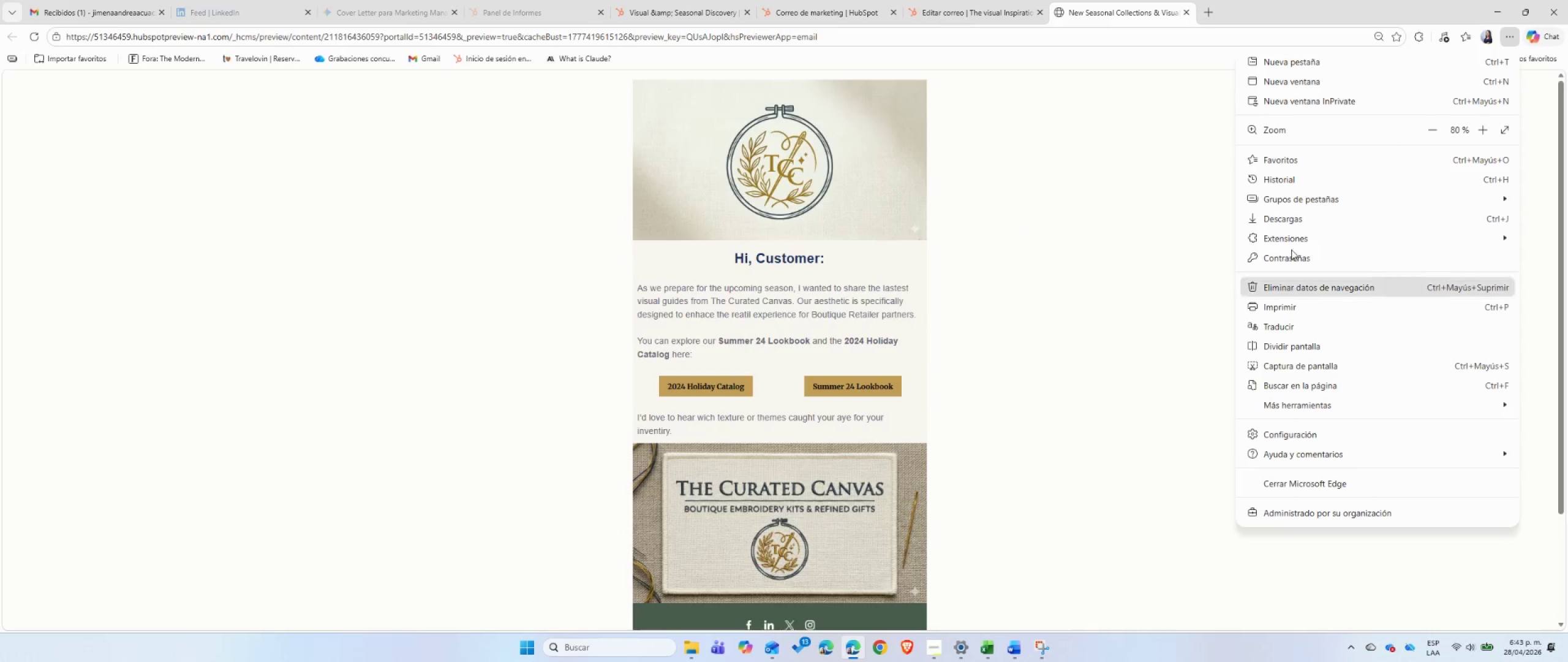 
left_click([1435, 128])
 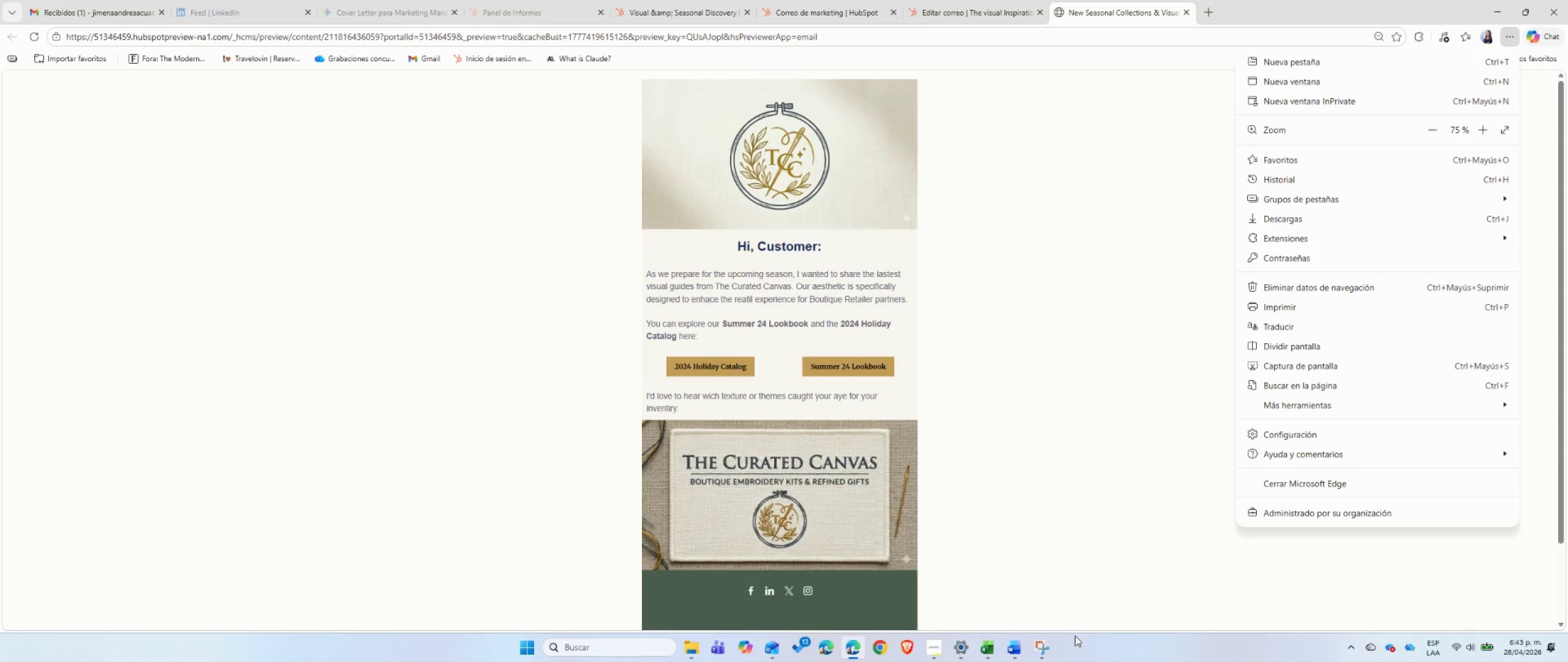 
left_click([1047, 649])
 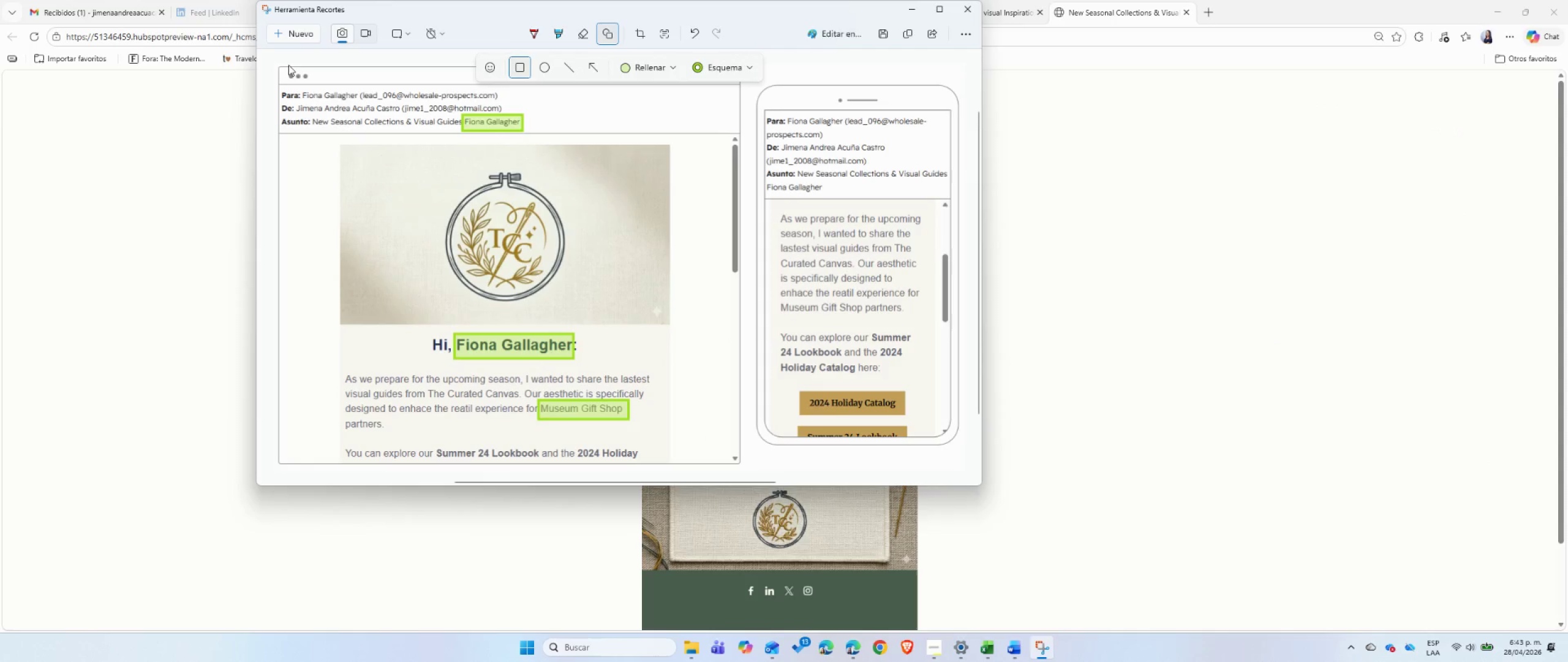 
left_click([300, 32])
 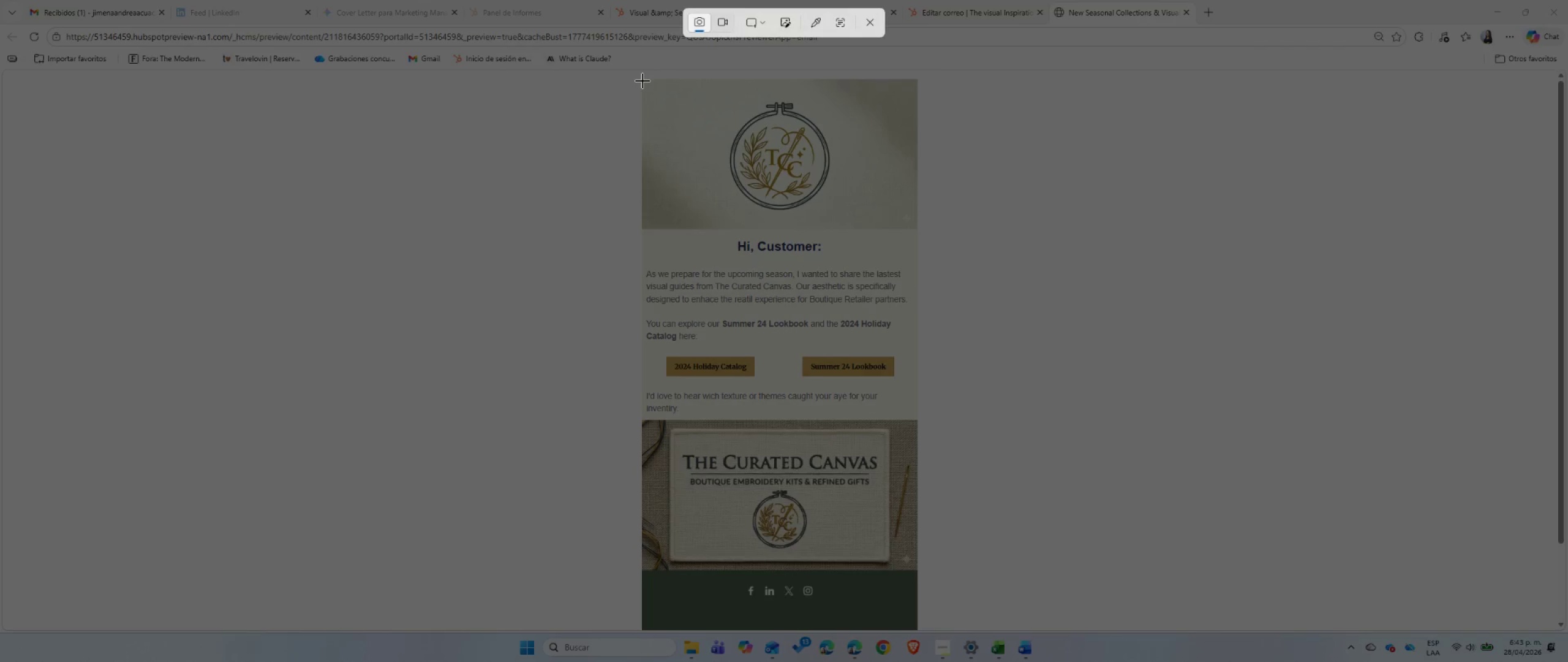 
left_click_drag(start_coordinate=[643, 80], to_coordinate=[916, 606])
 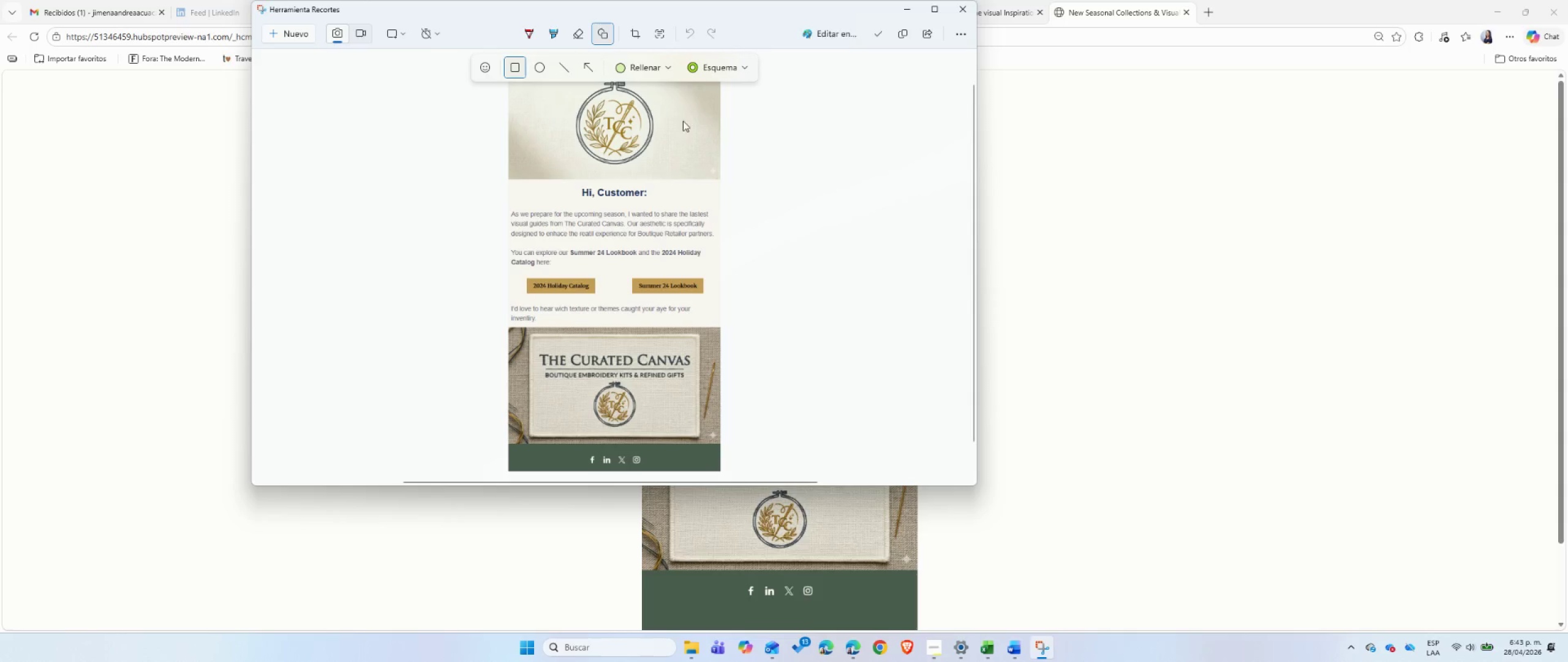 
left_click([707, 7])
 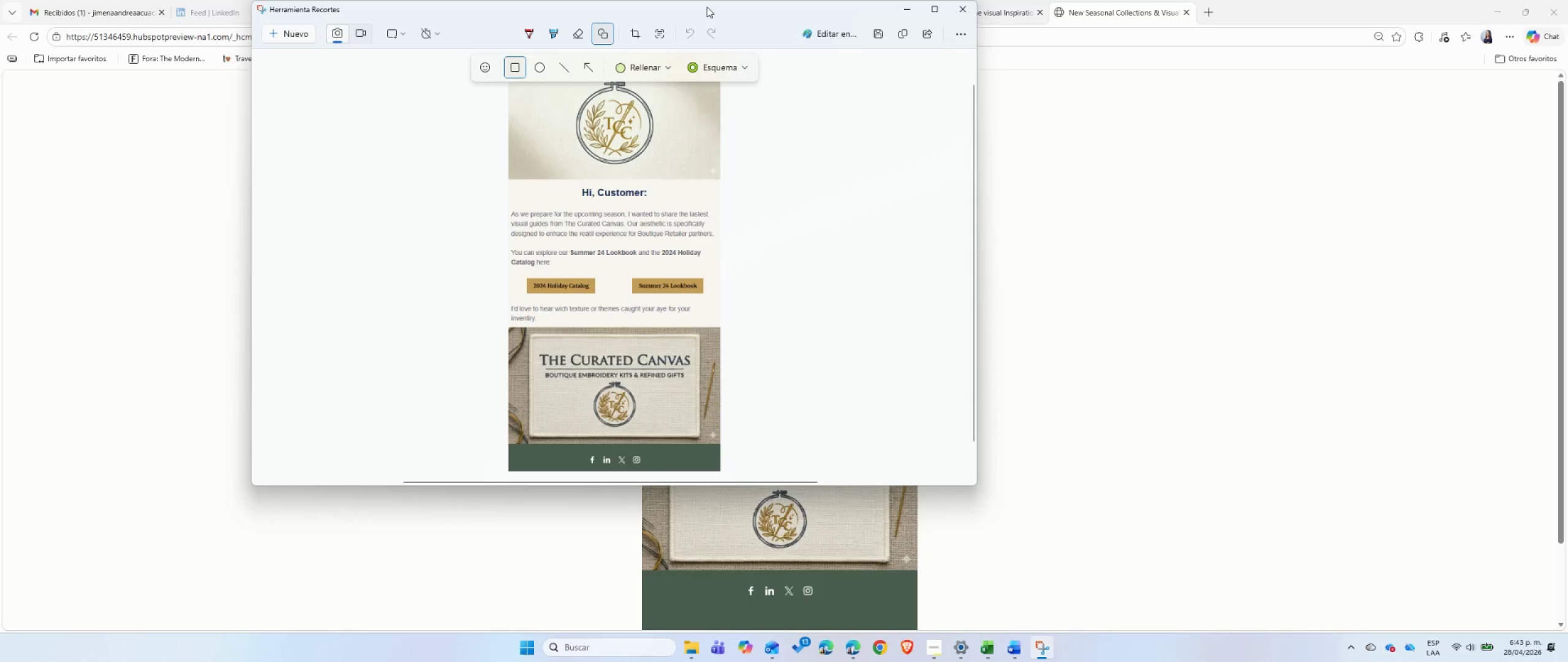 
key(Control+ControlLeft)
 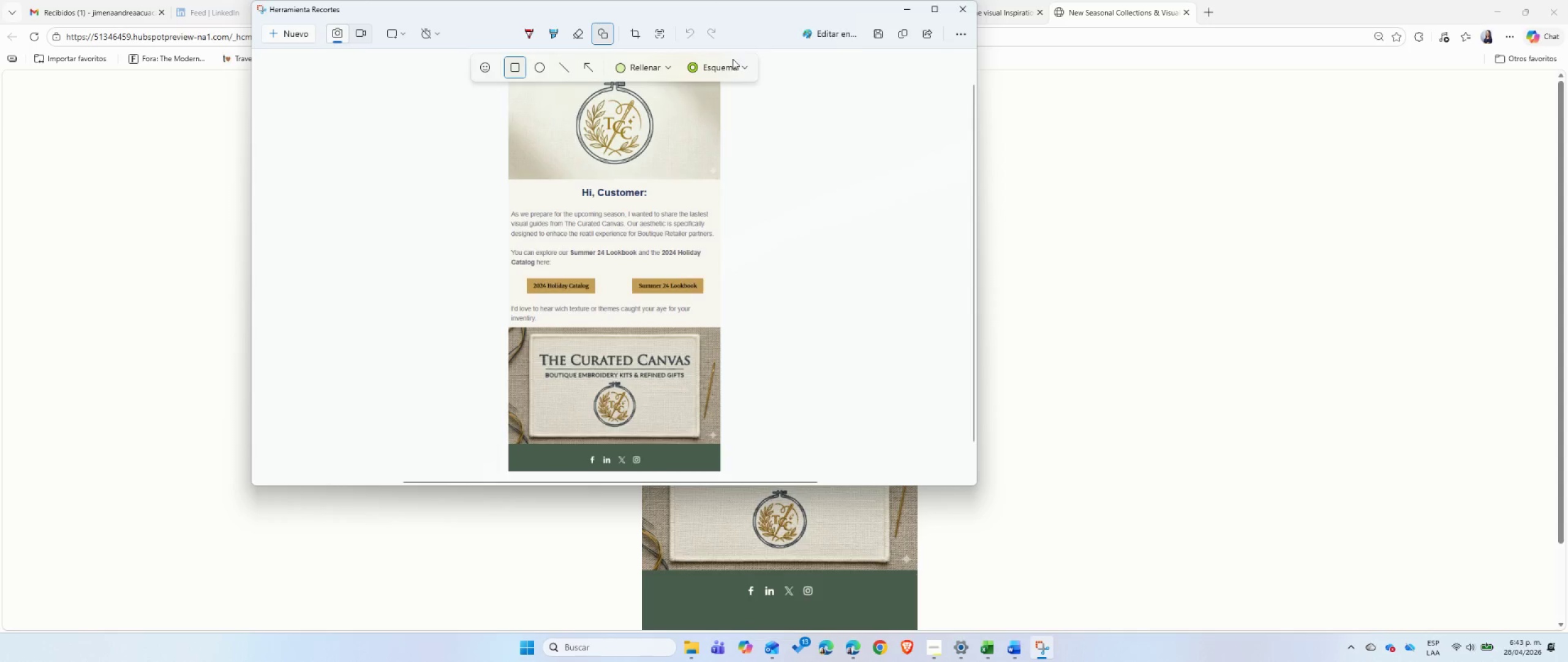 
key(Control+C)
 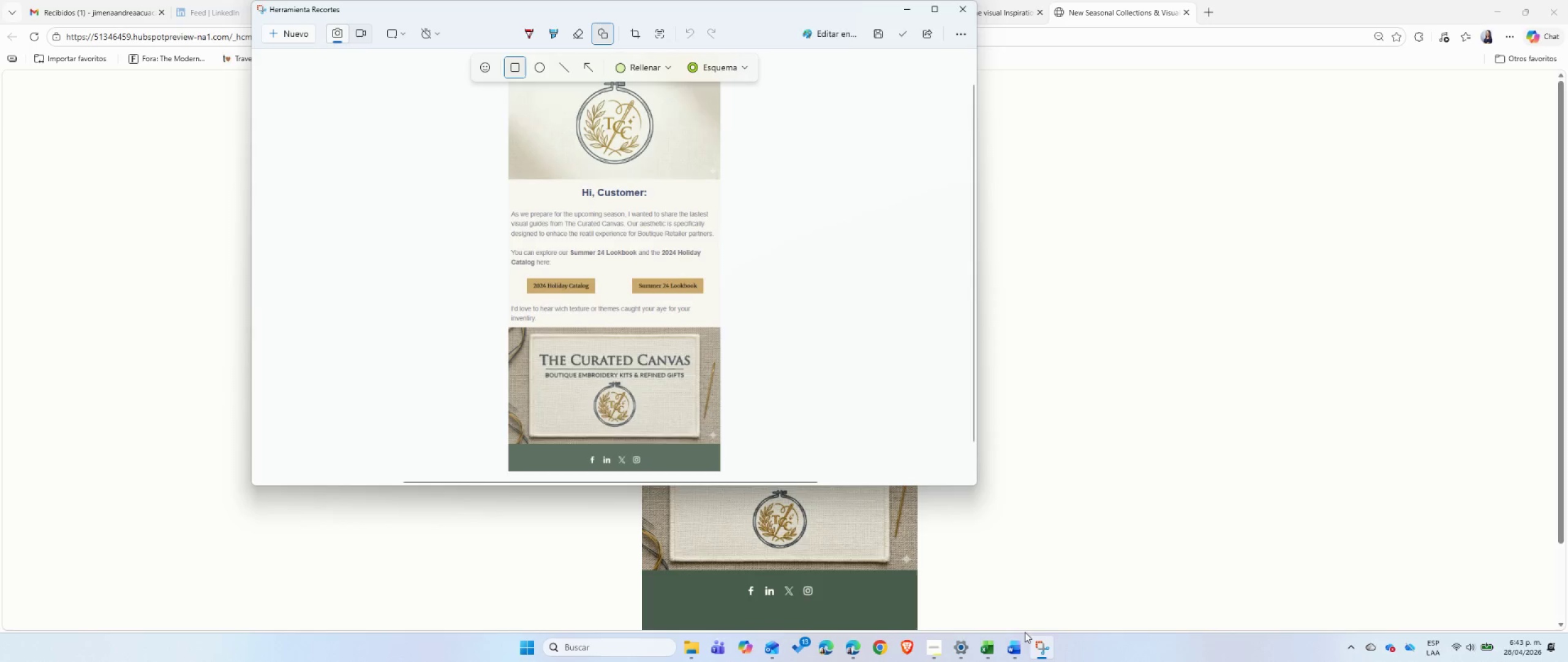 
left_click([1017, 647])
 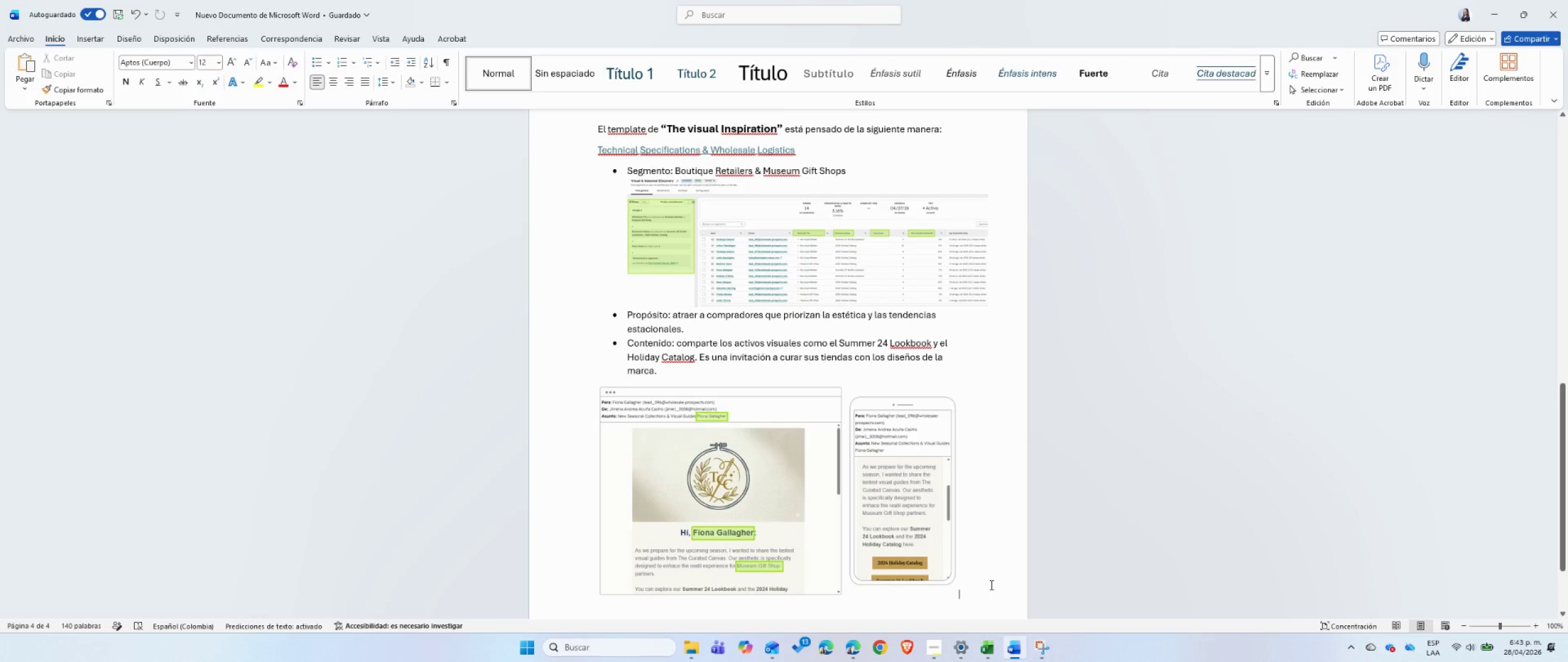 
key(Enter)
 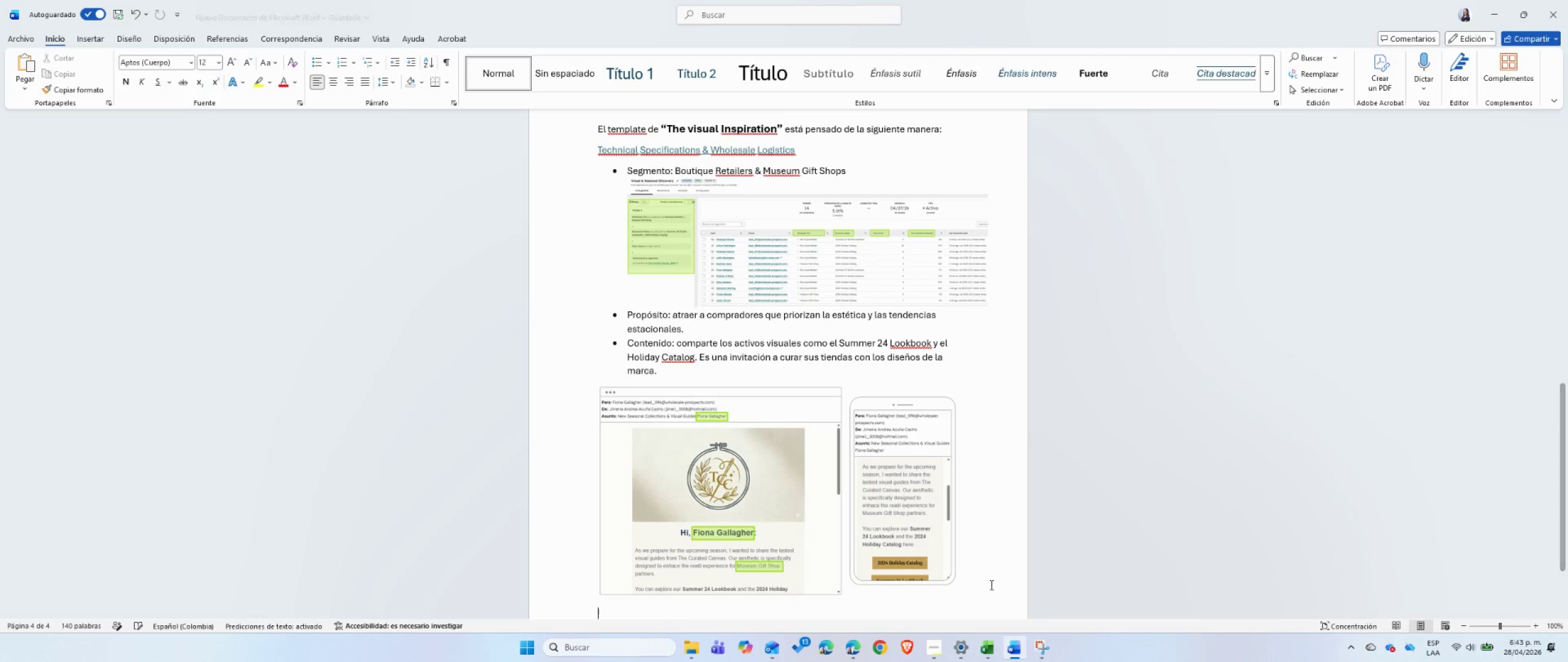 
key(Control+ControlLeft)
 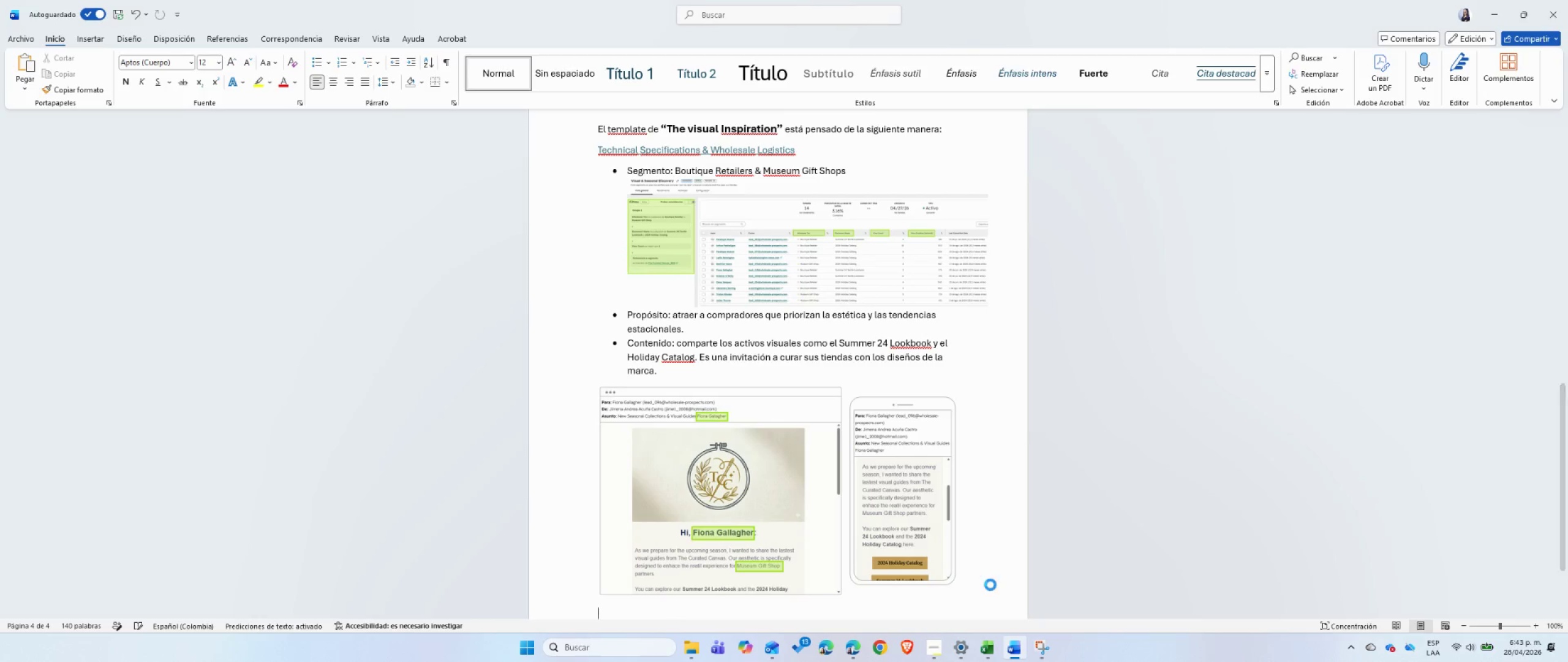 
key(Control+V)
 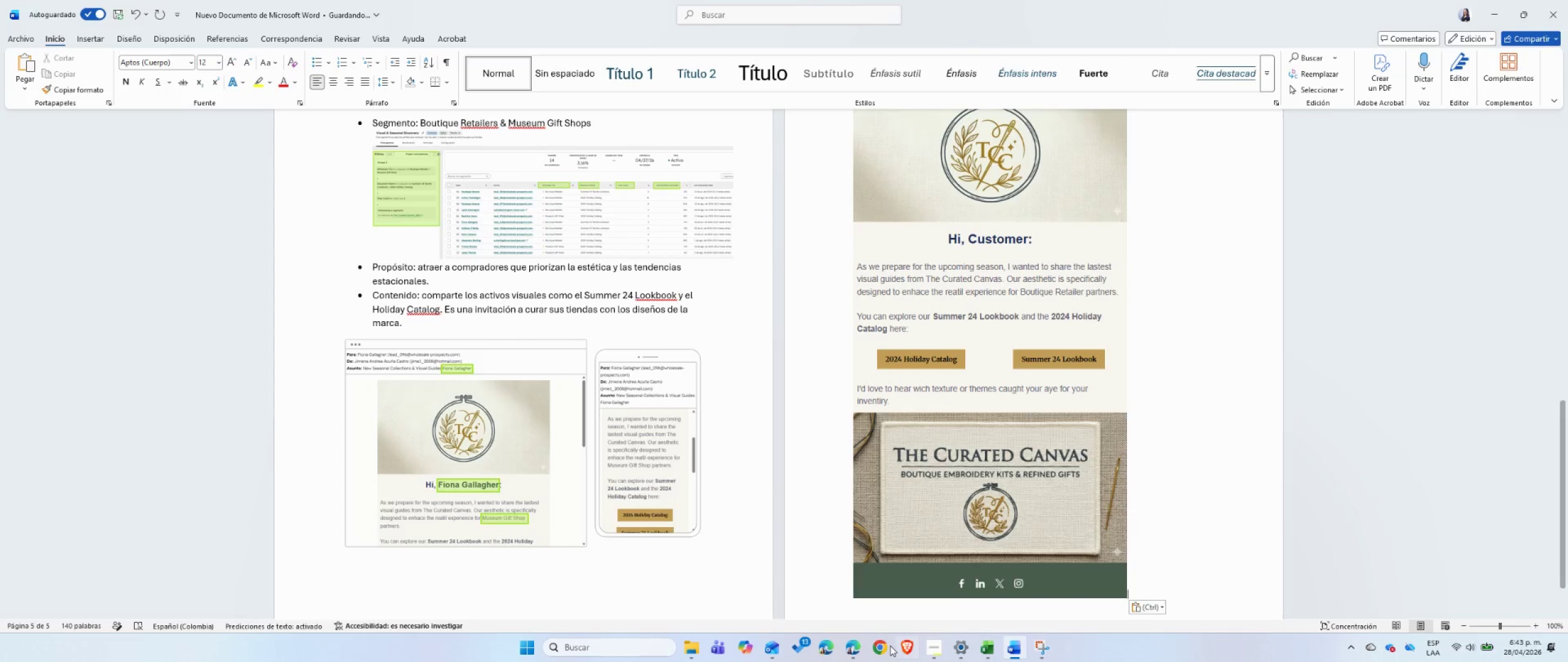 
left_click([856, 655])
 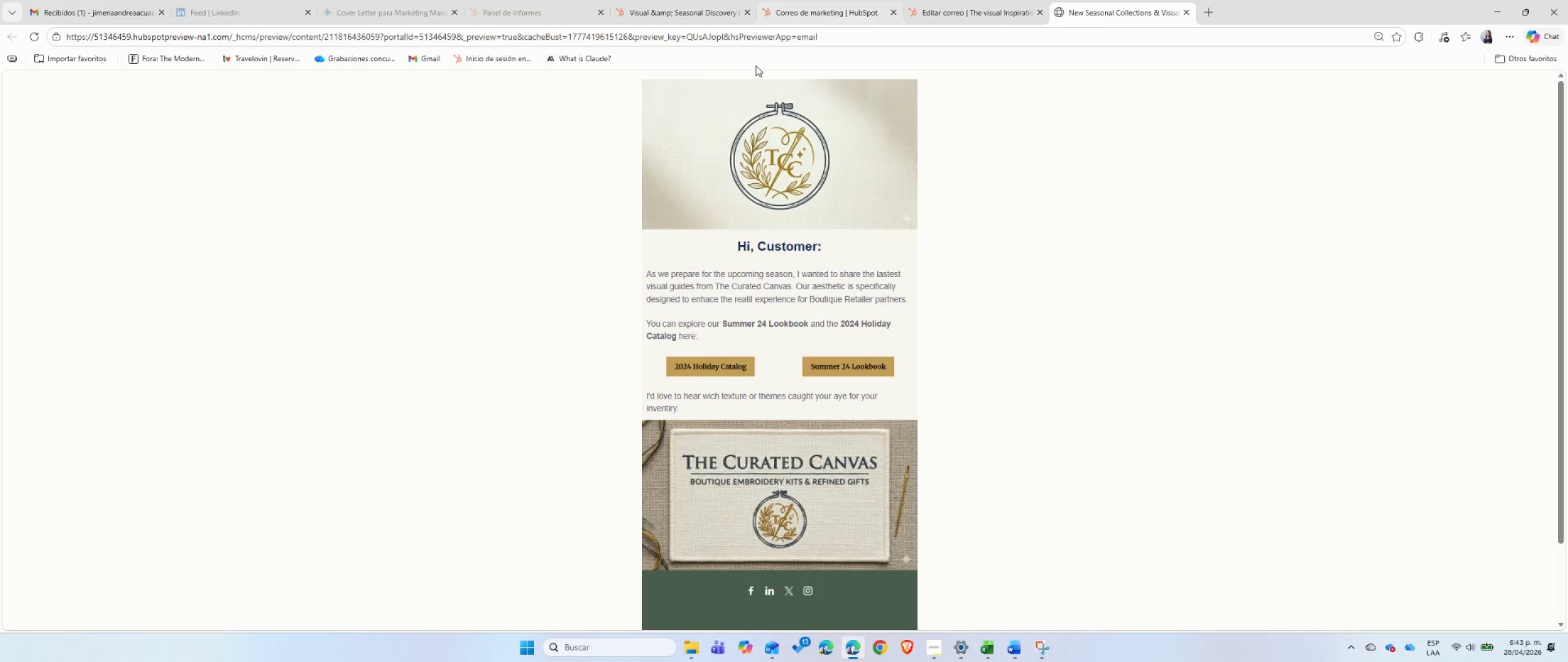 
left_click([763, 40])
 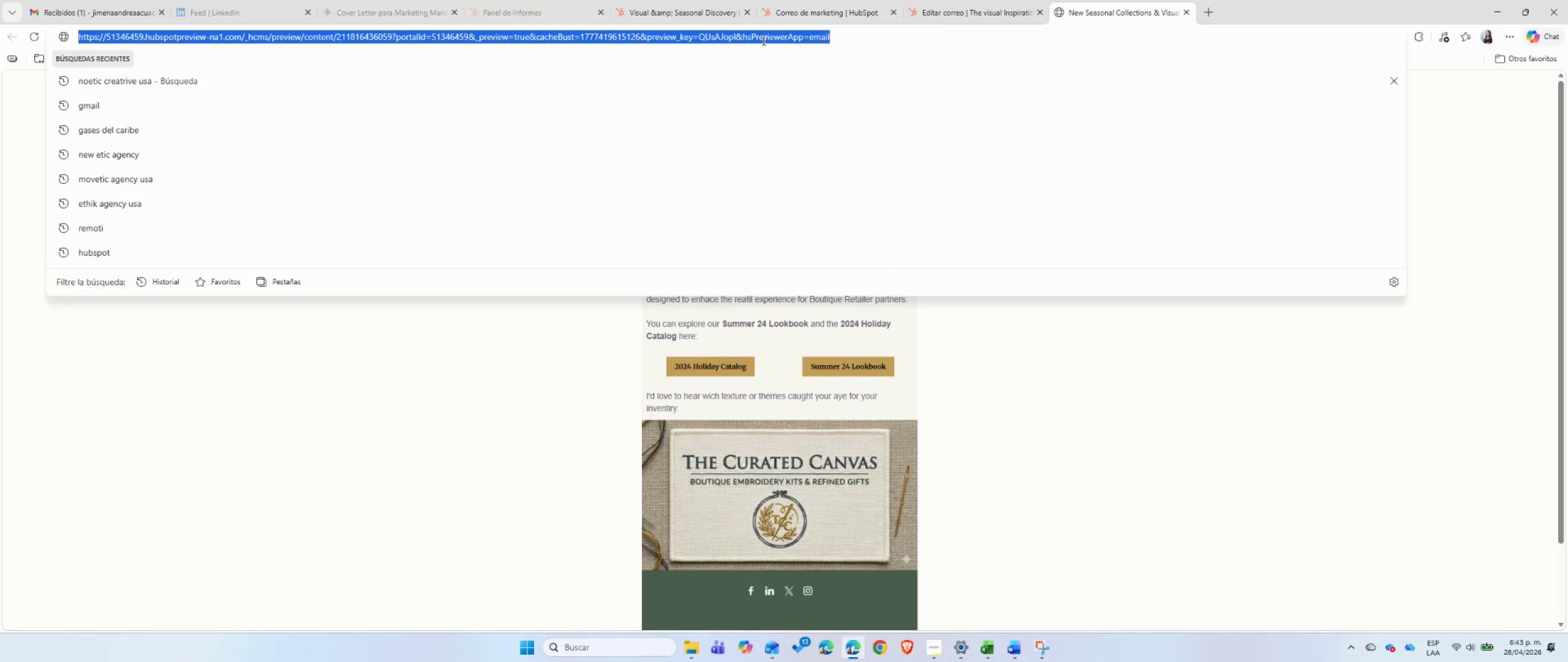 
key(Control+C)
 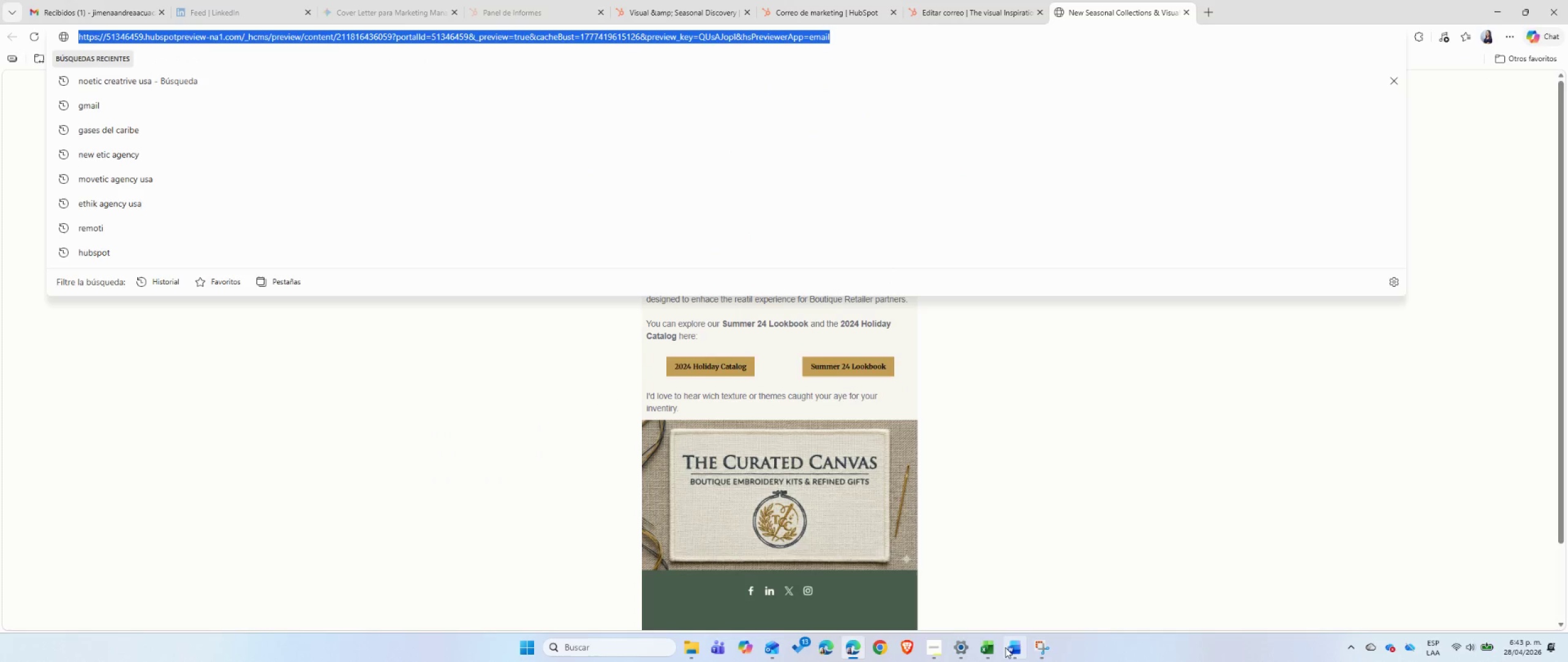 
left_click([1010, 649])
 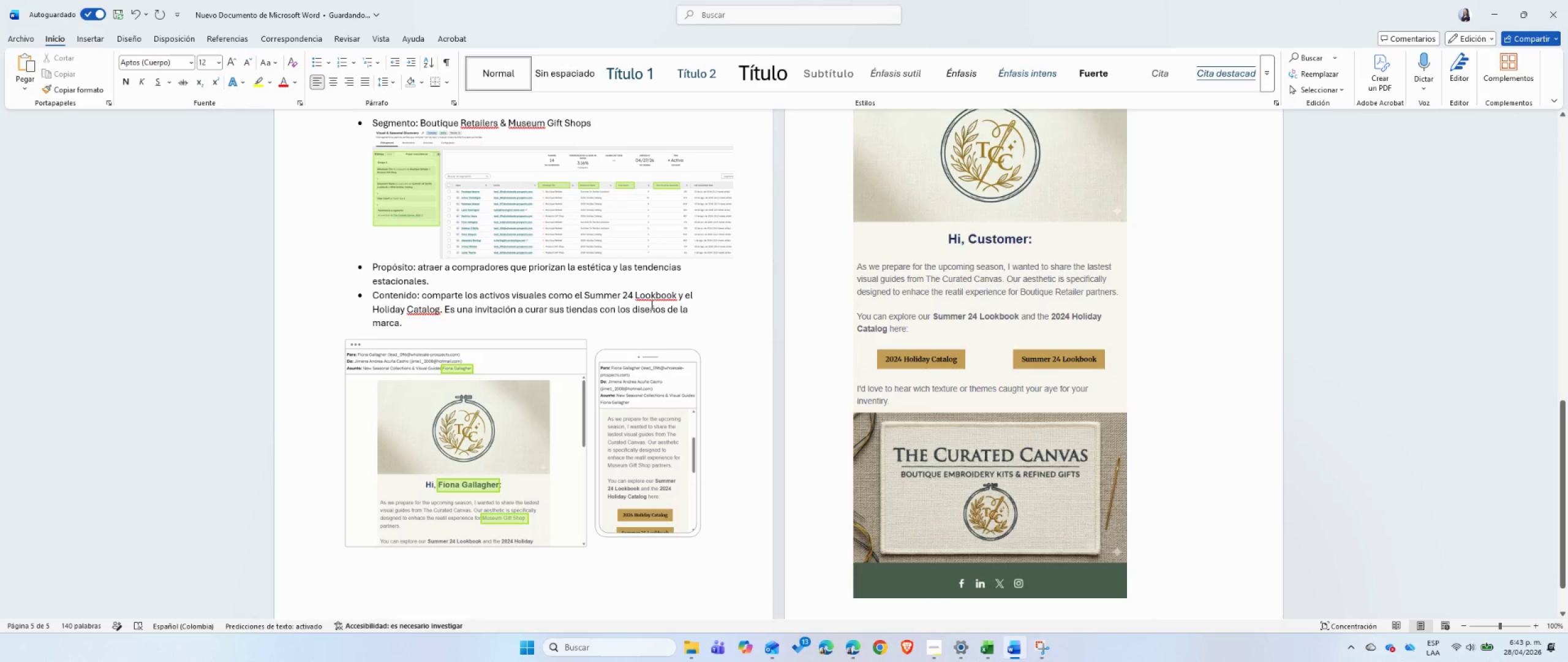 
scroll: coordinate [650, 305], scroll_direction: up, amount: 4.0
 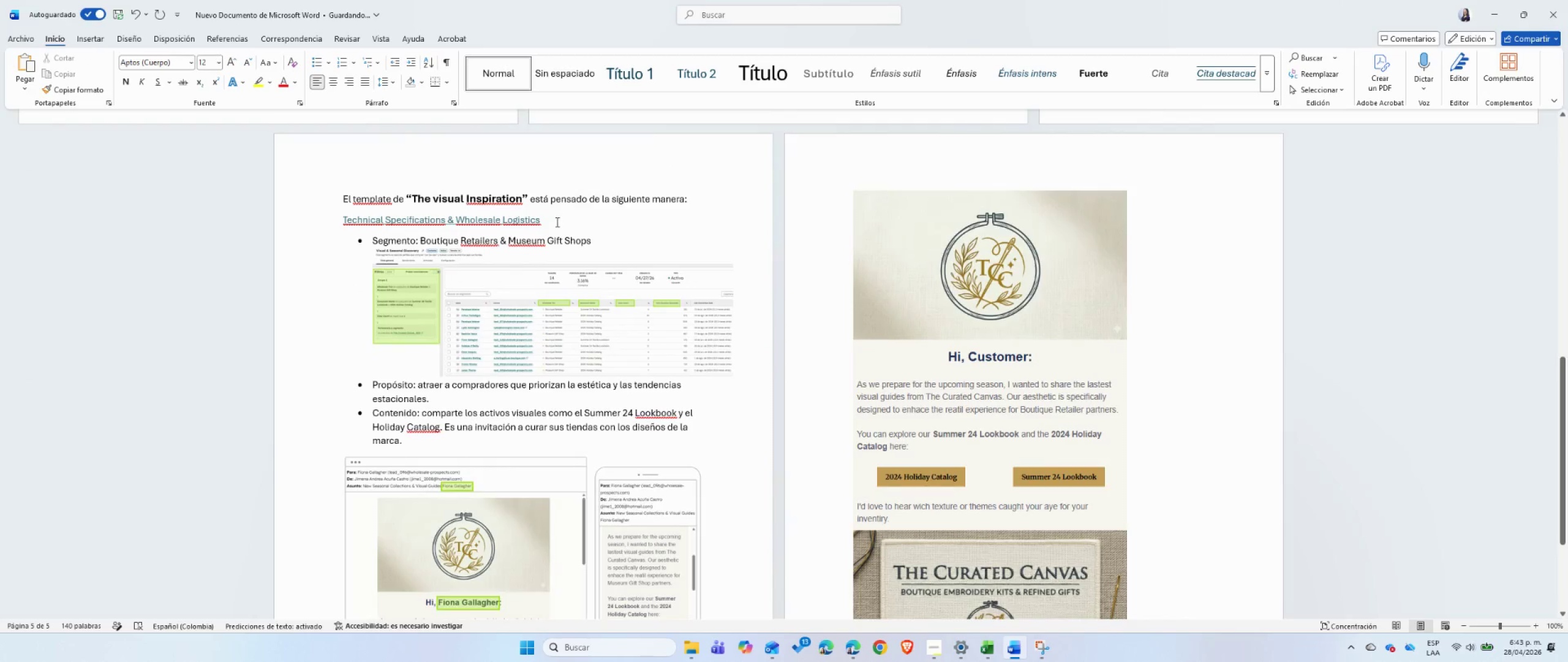 
left_click([556, 223])
 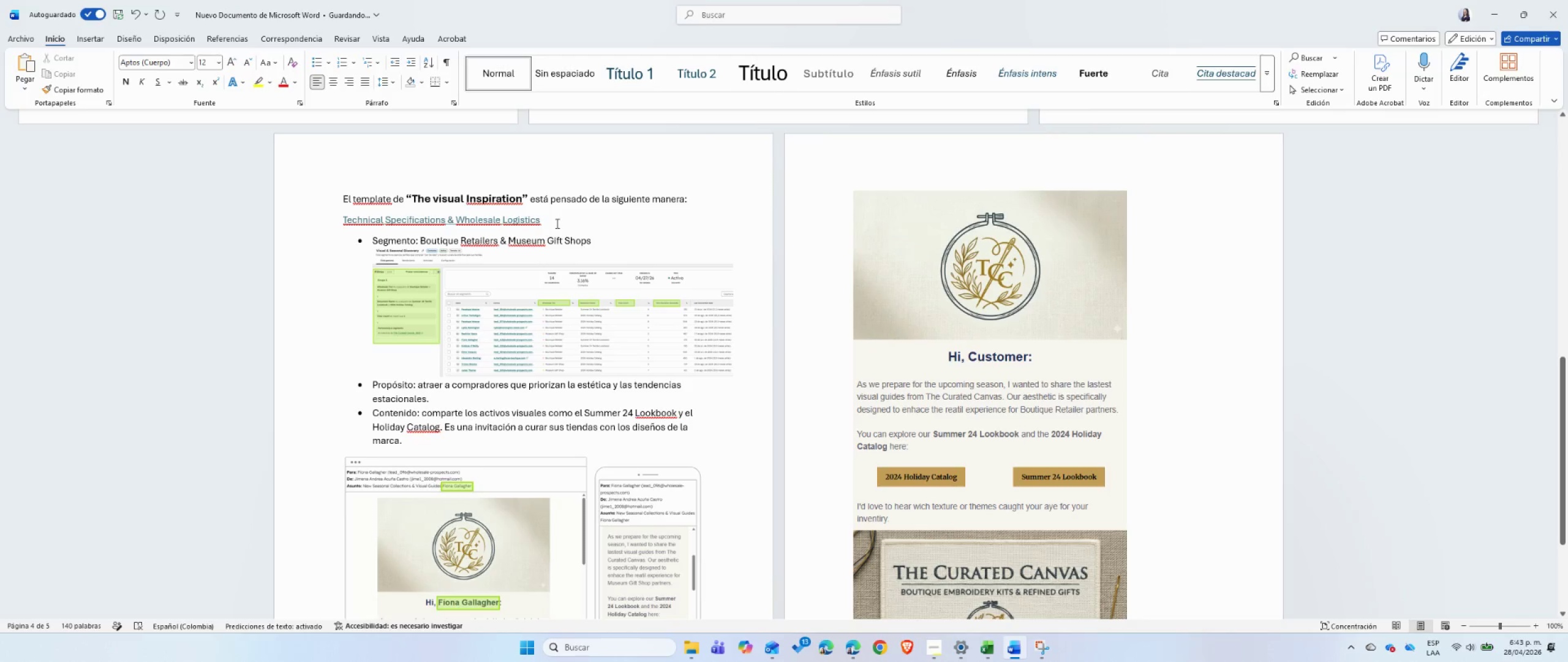 
key(Enter)
 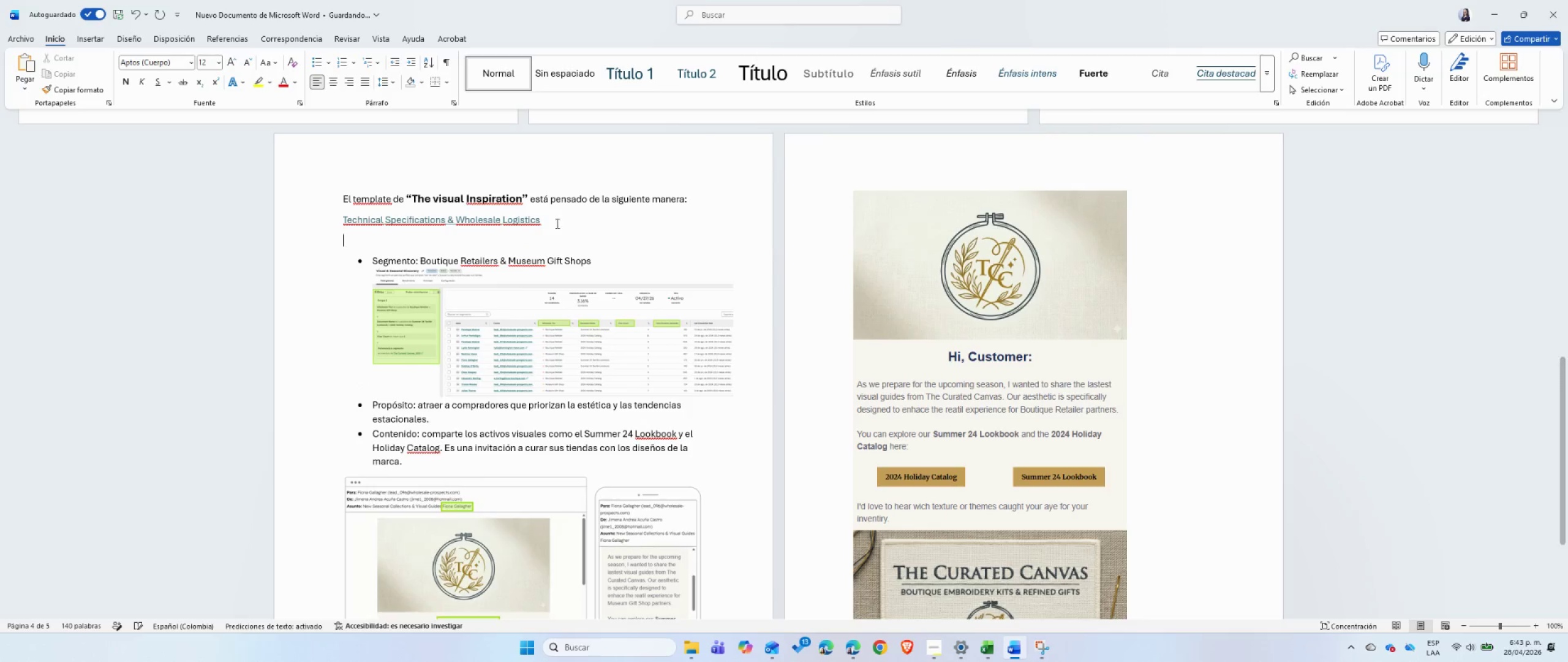 
key(Control+ControlLeft)
 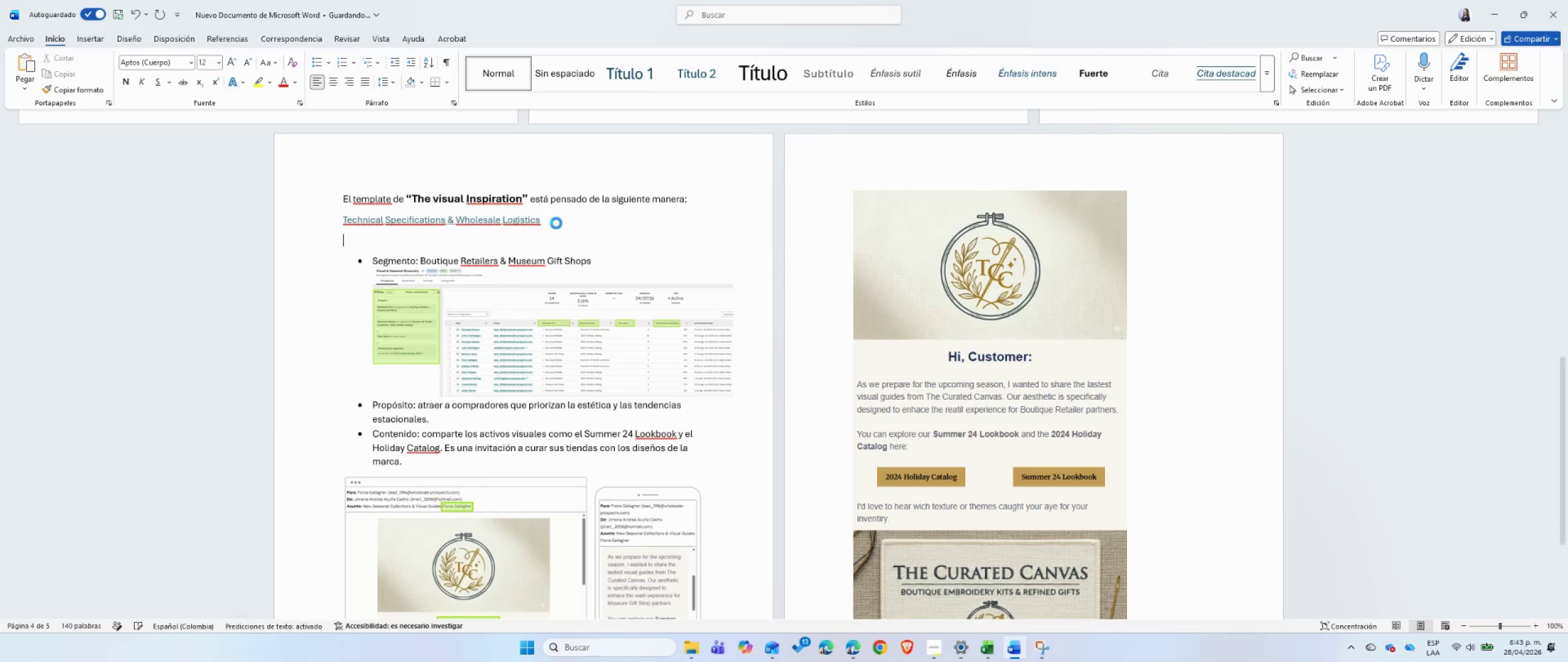 
key(Control+V)
 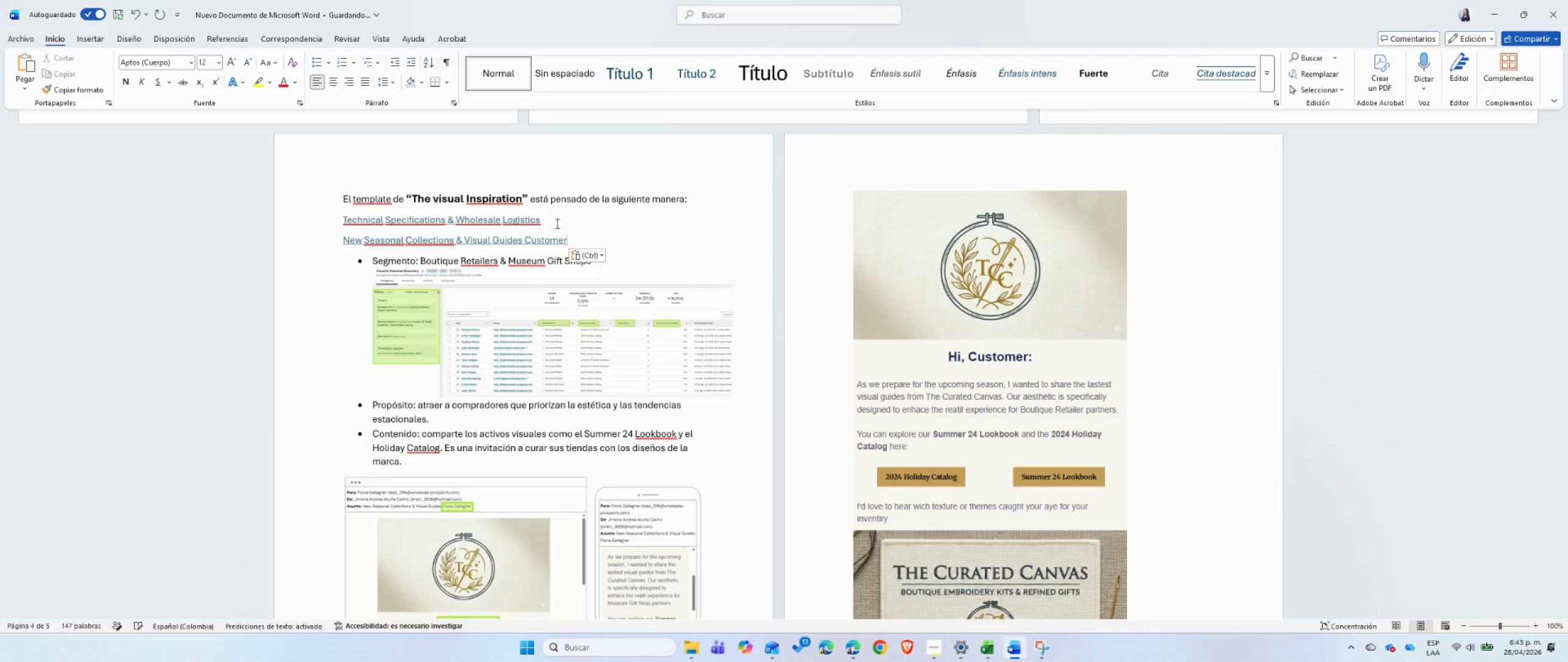 
left_click_drag(start_coordinate=[556, 223], to_coordinate=[336, 224])
 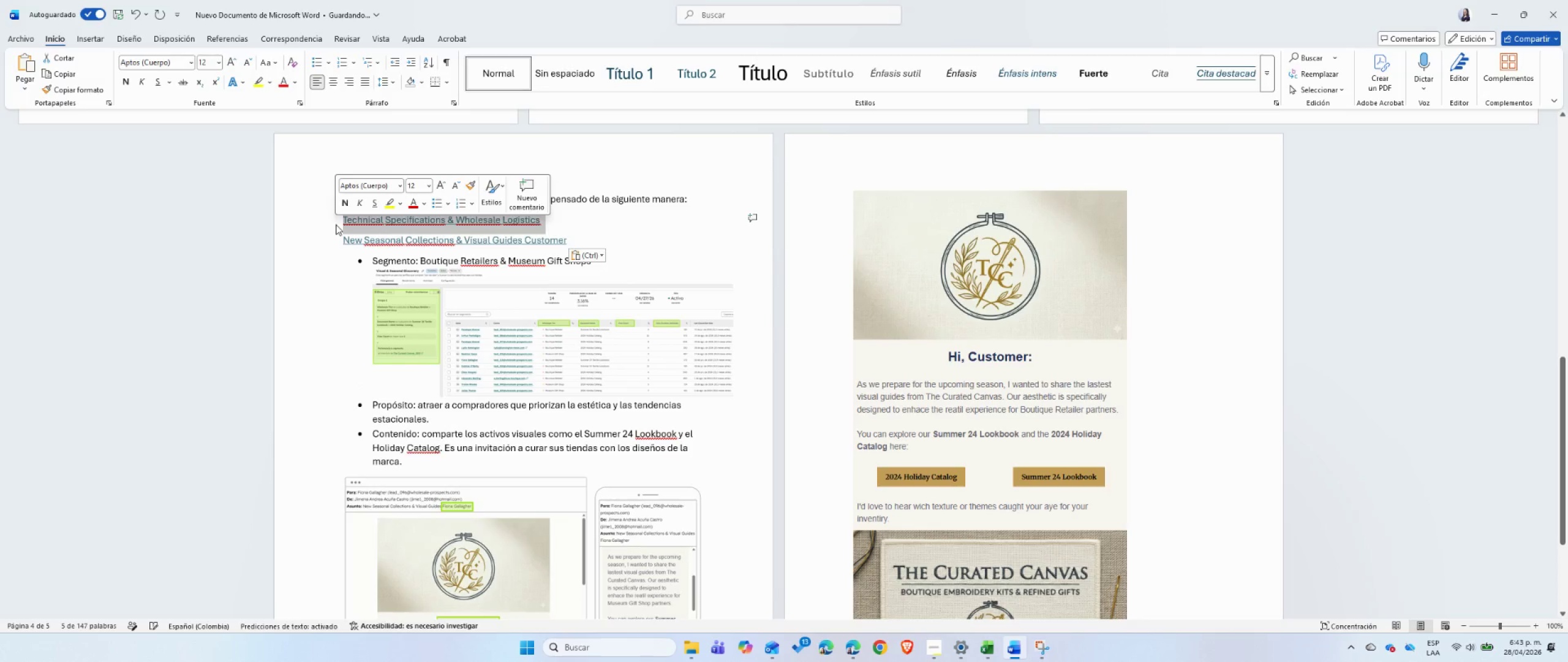 
key(Backspace)
 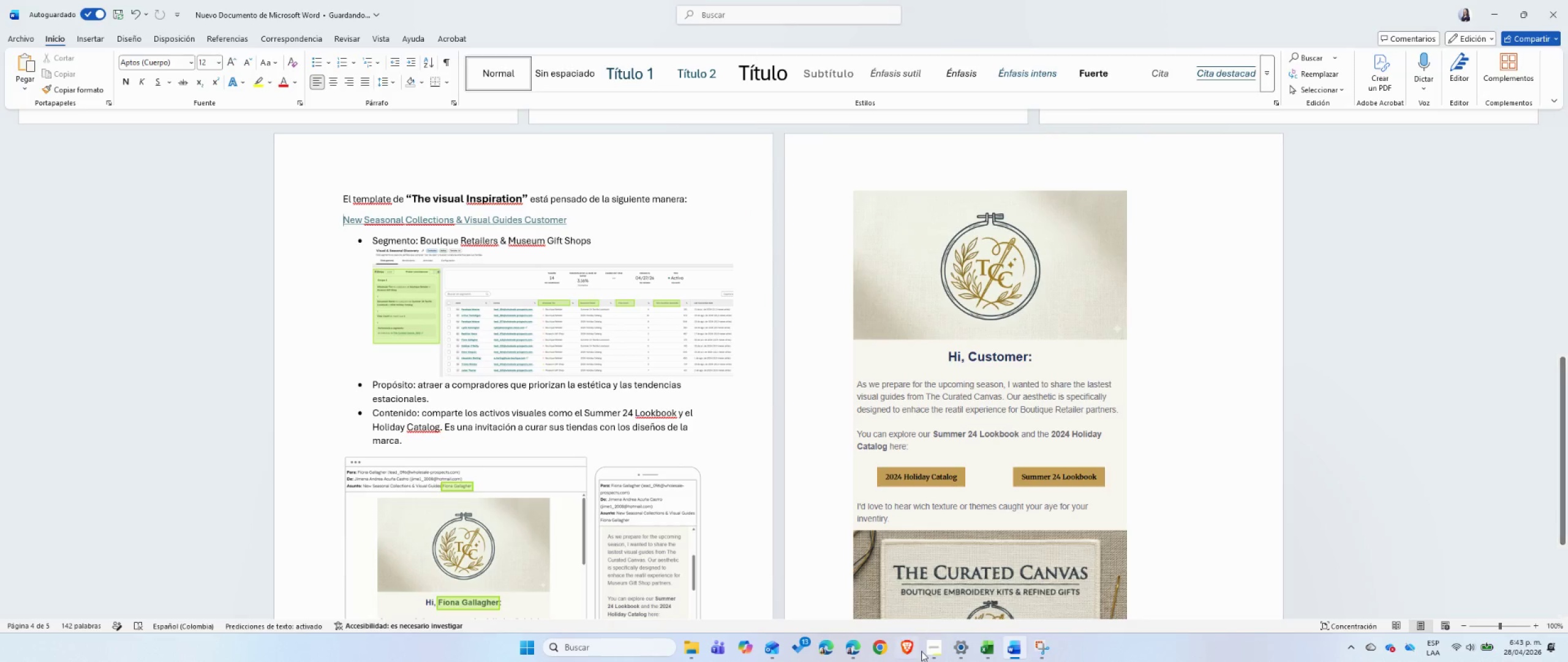 
left_click([930, 649])
 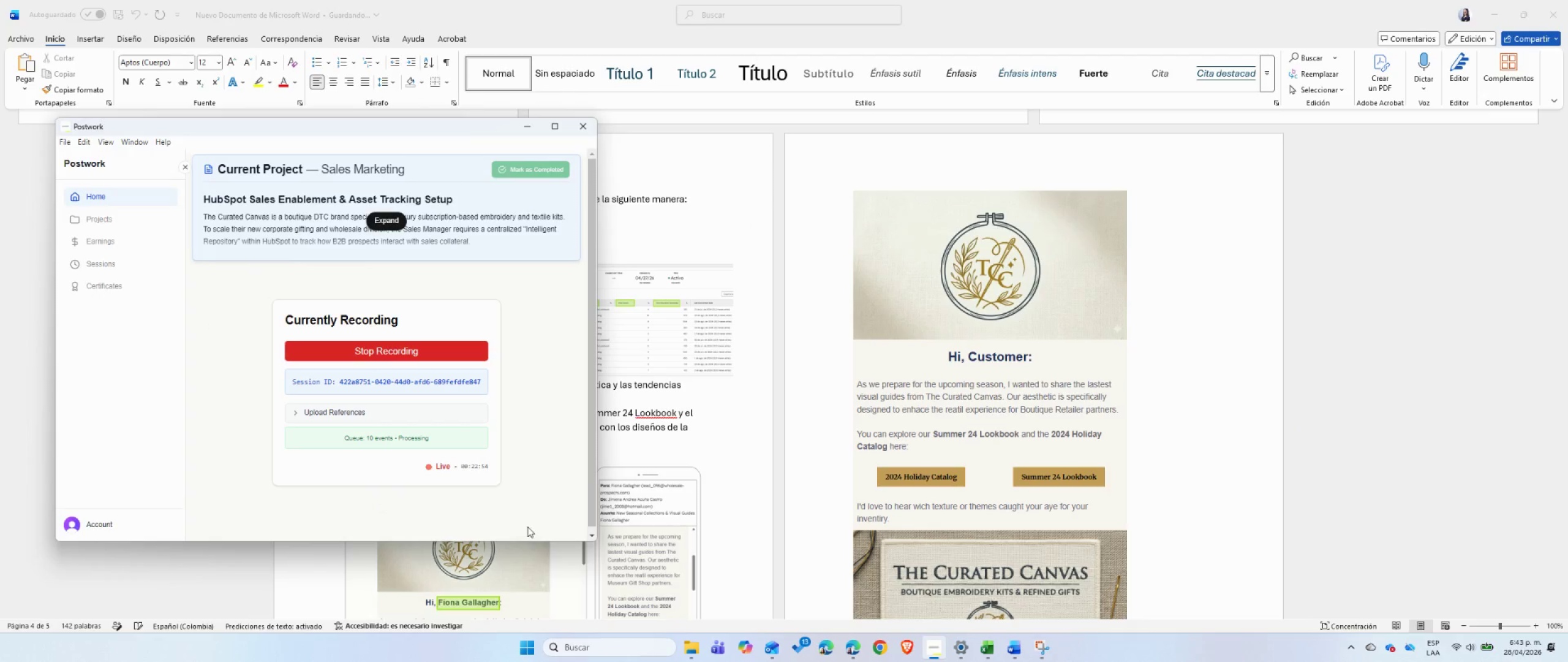 
left_click([519, 131])
 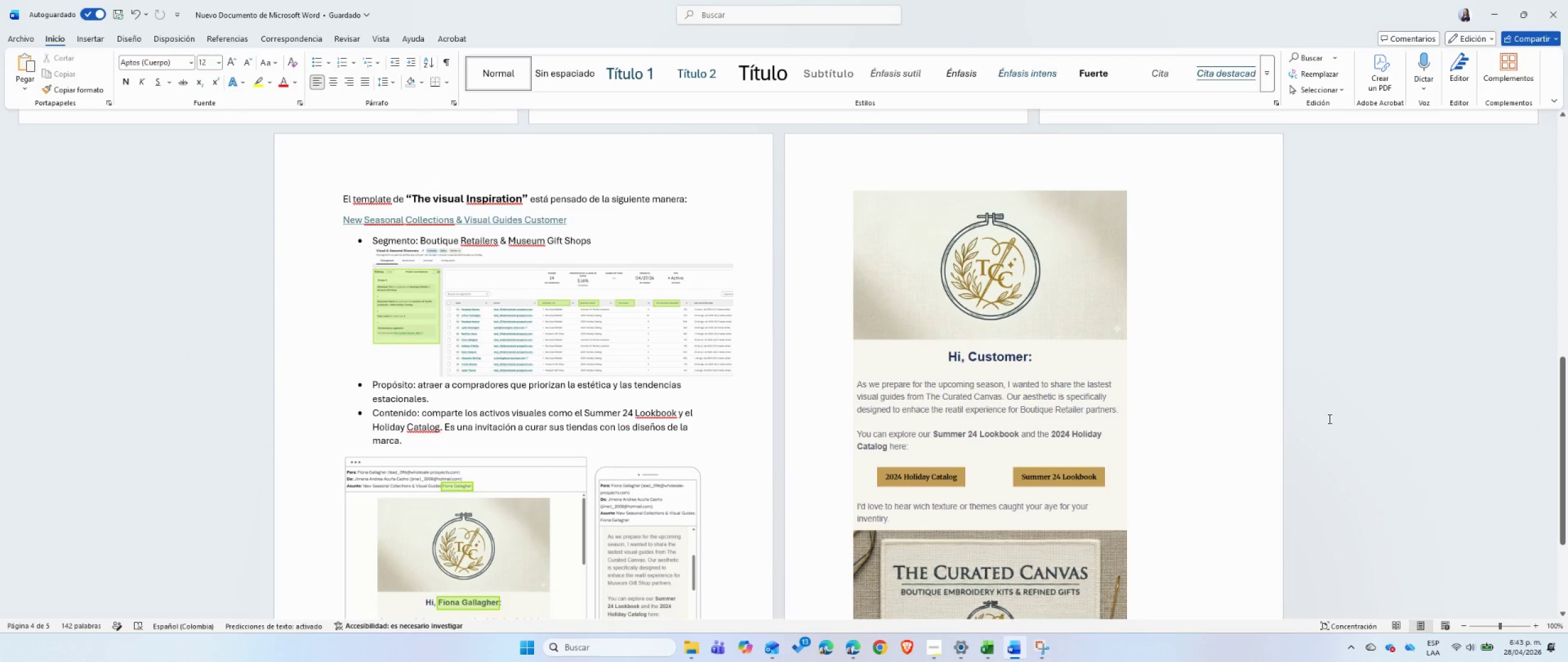 
scroll: coordinate [1329, 419], scroll_direction: down, amount: 11.0
 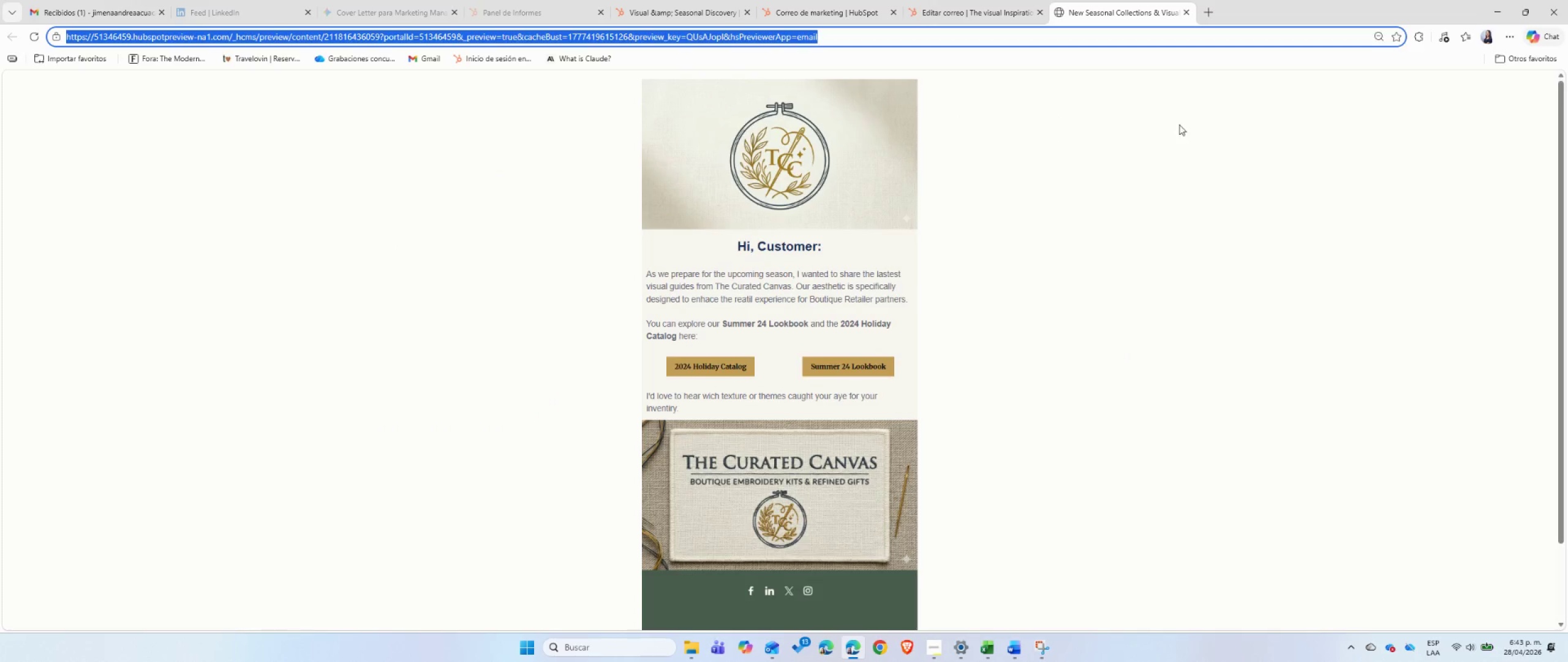 
left_click([1183, 17])
 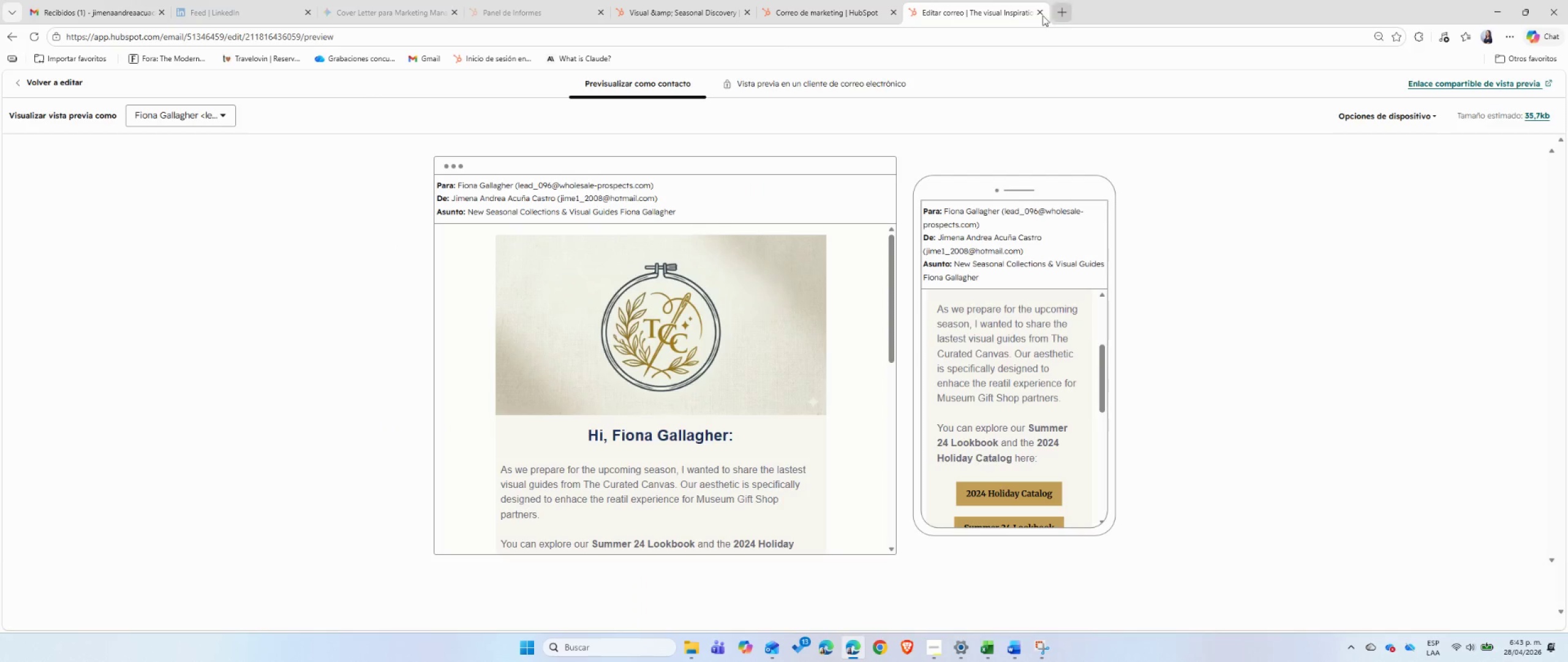 
left_click([1041, 15])
 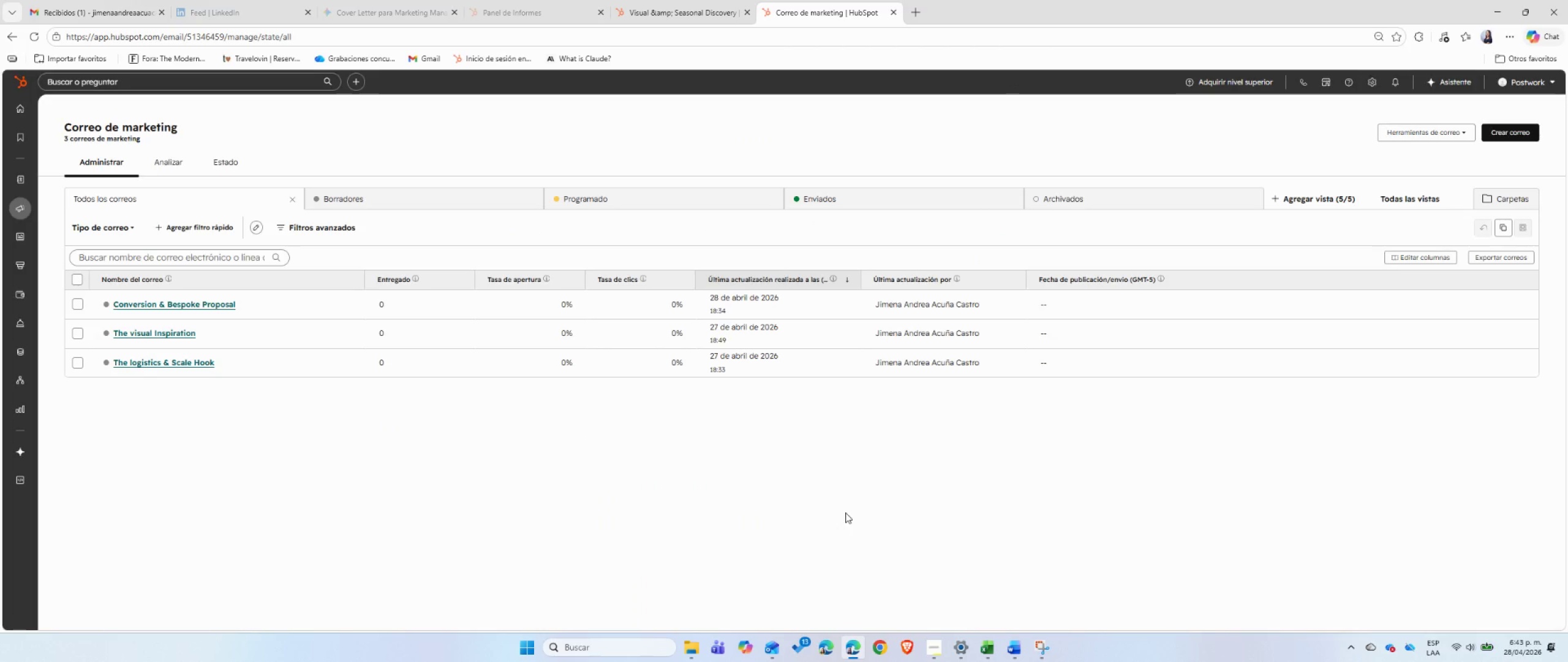 
left_click([714, 2])
 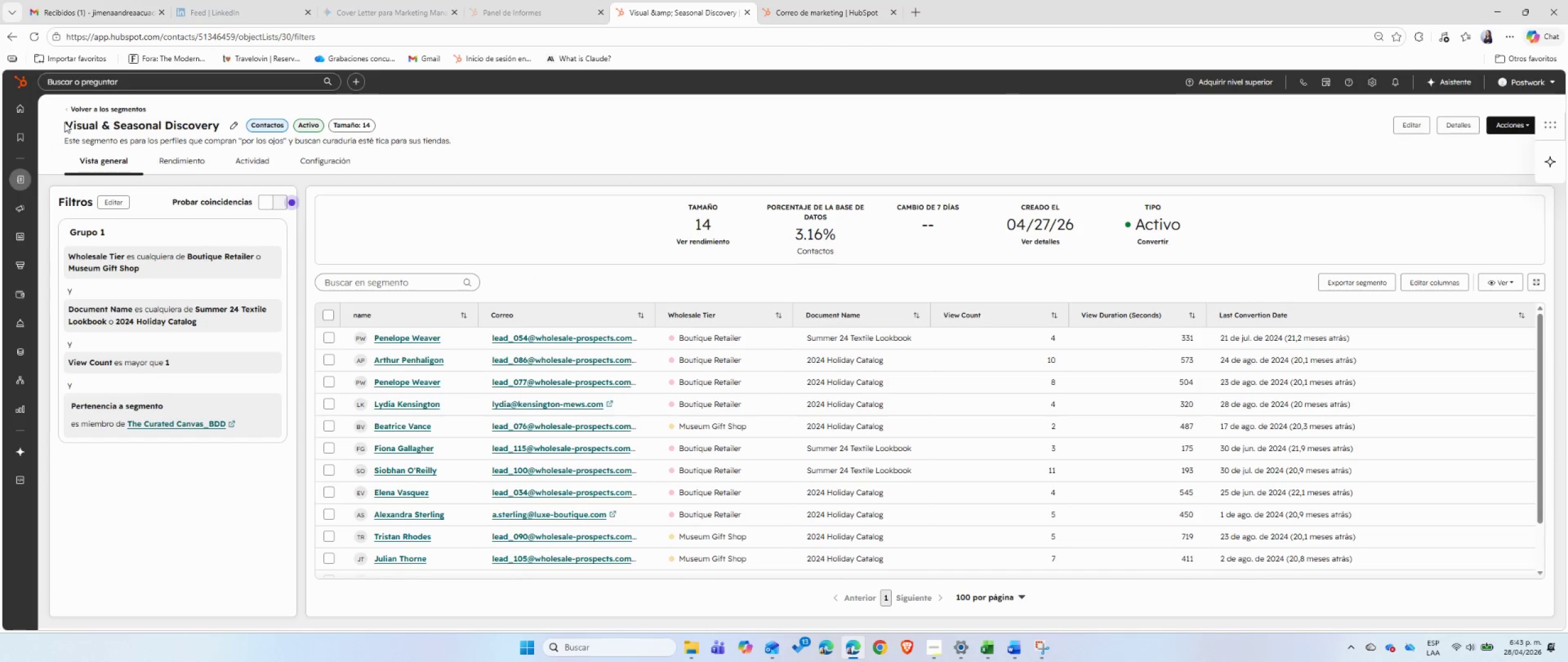 
left_click([76, 112])
 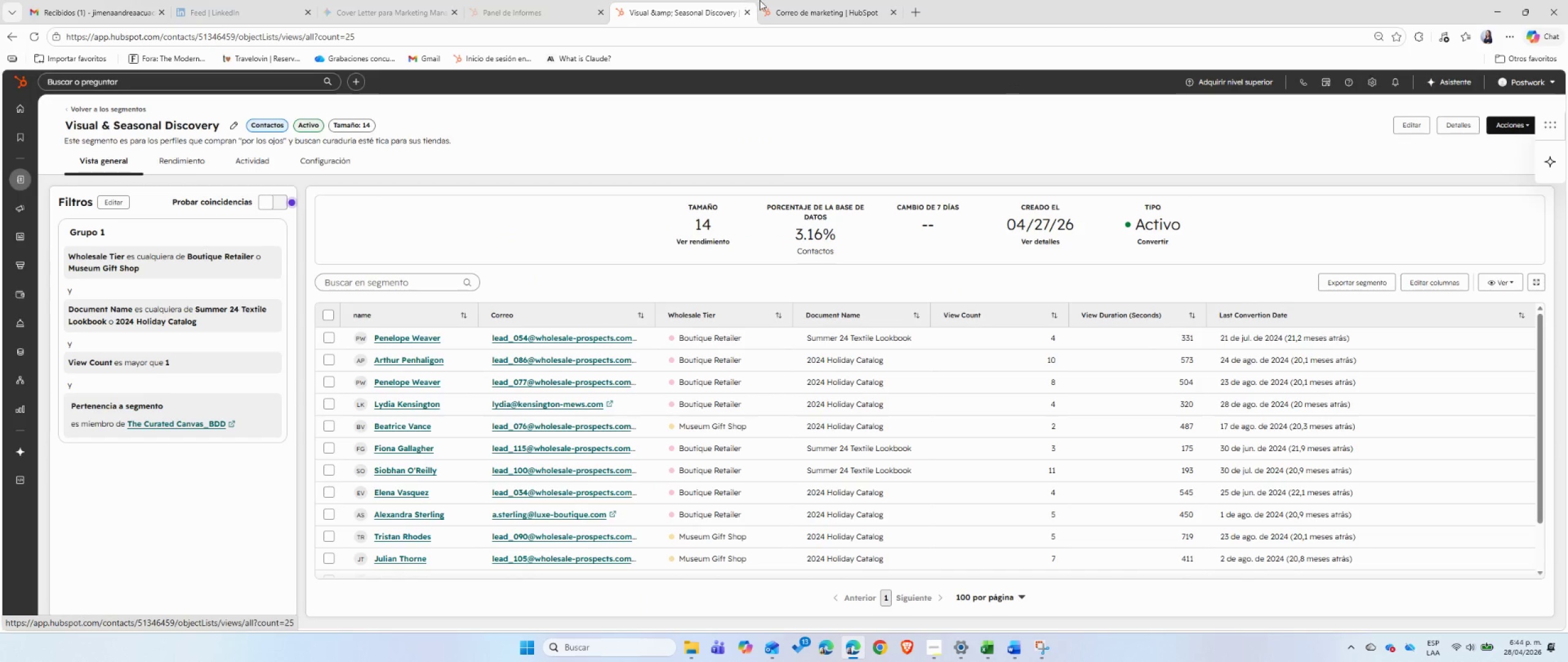 
left_click([787, 0])
 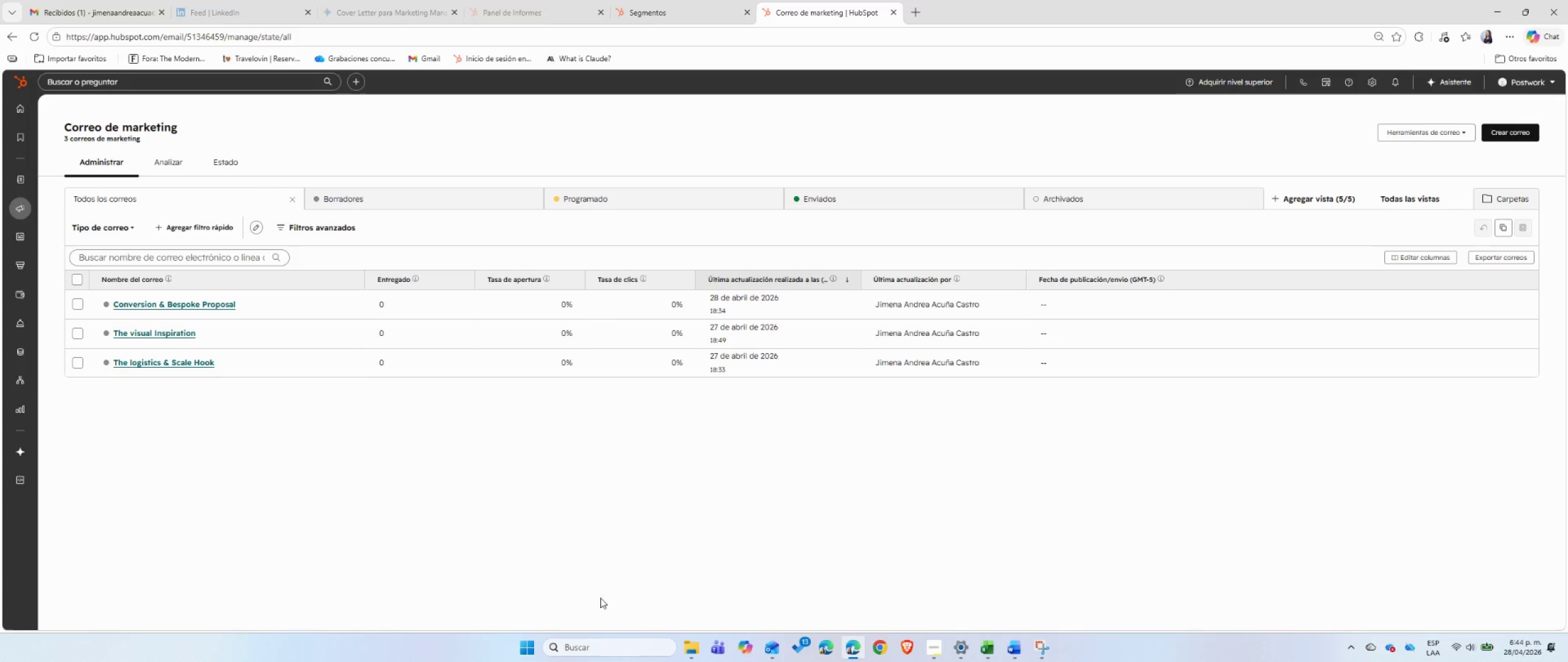 
wait(5.48)
 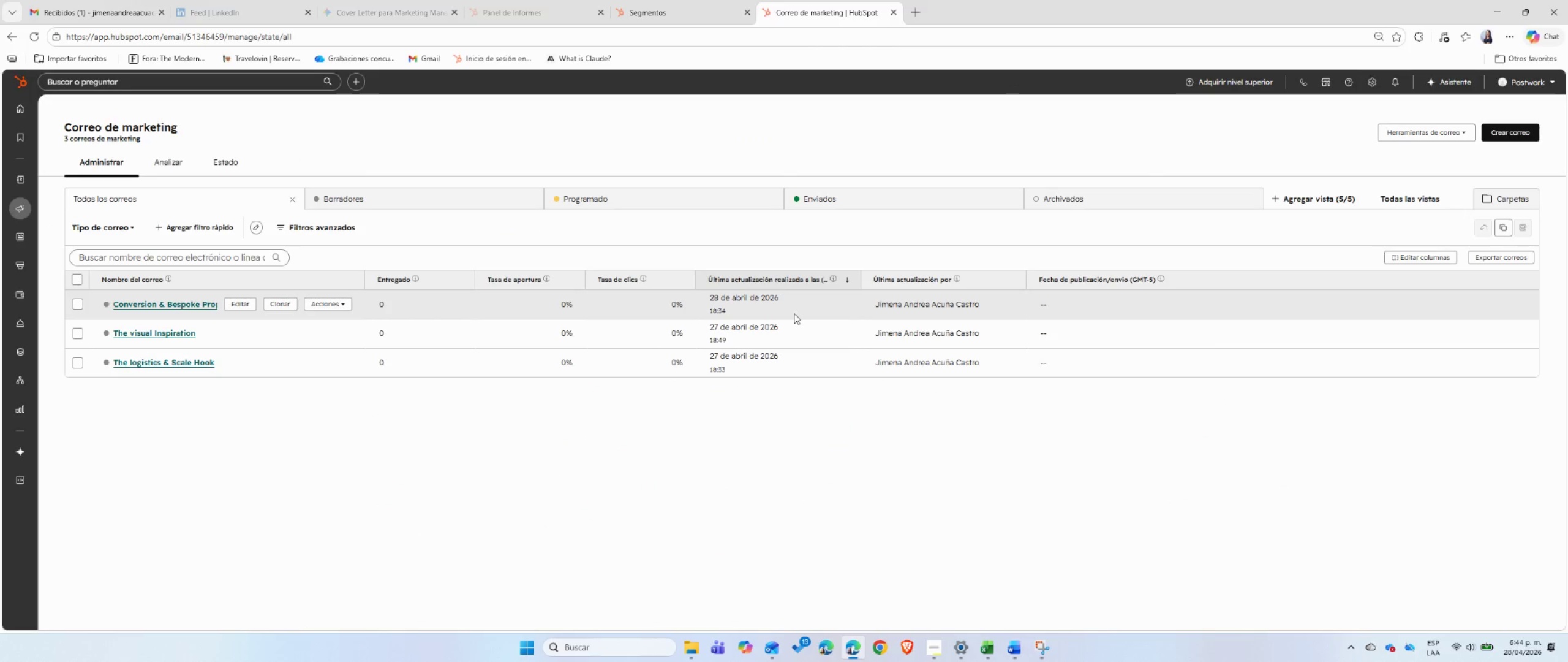 
left_click([1011, 646])
 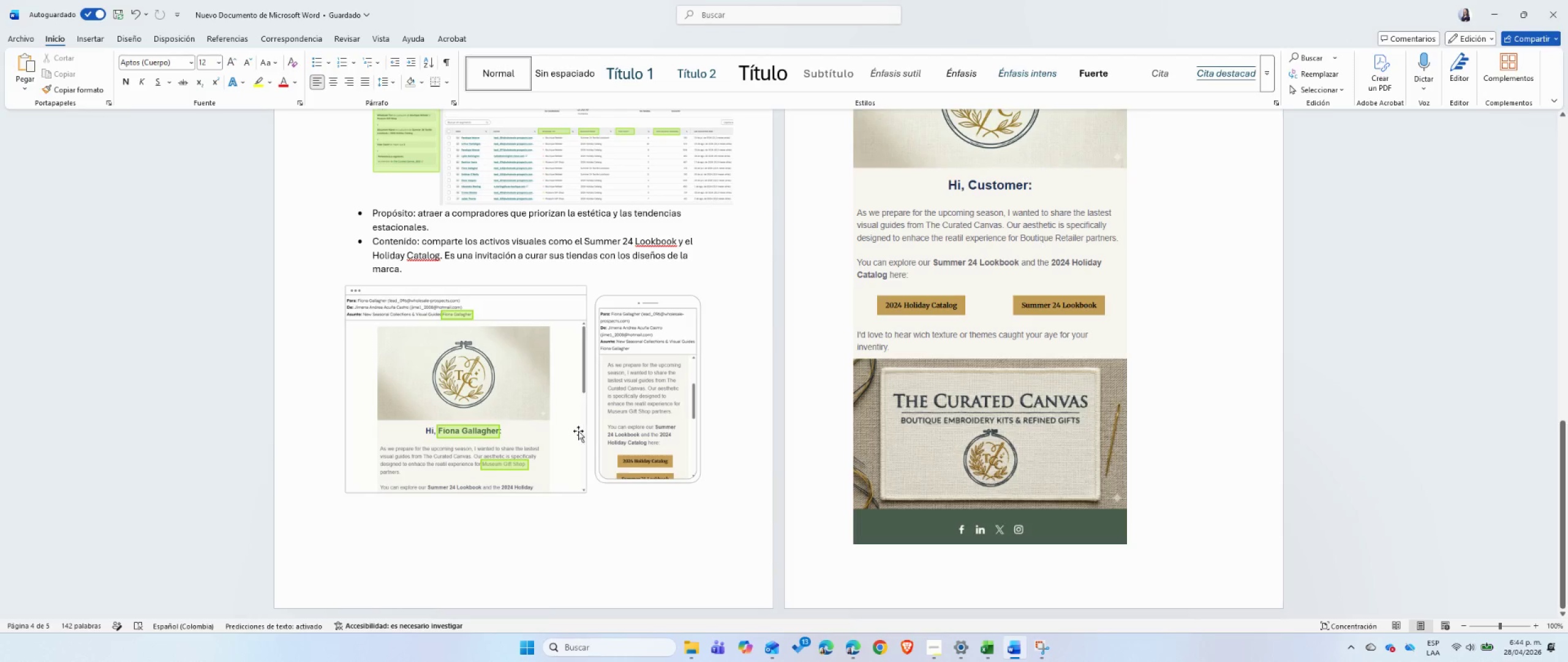 
scroll: coordinate [578, 431], scroll_direction: up, amount: 7.0
 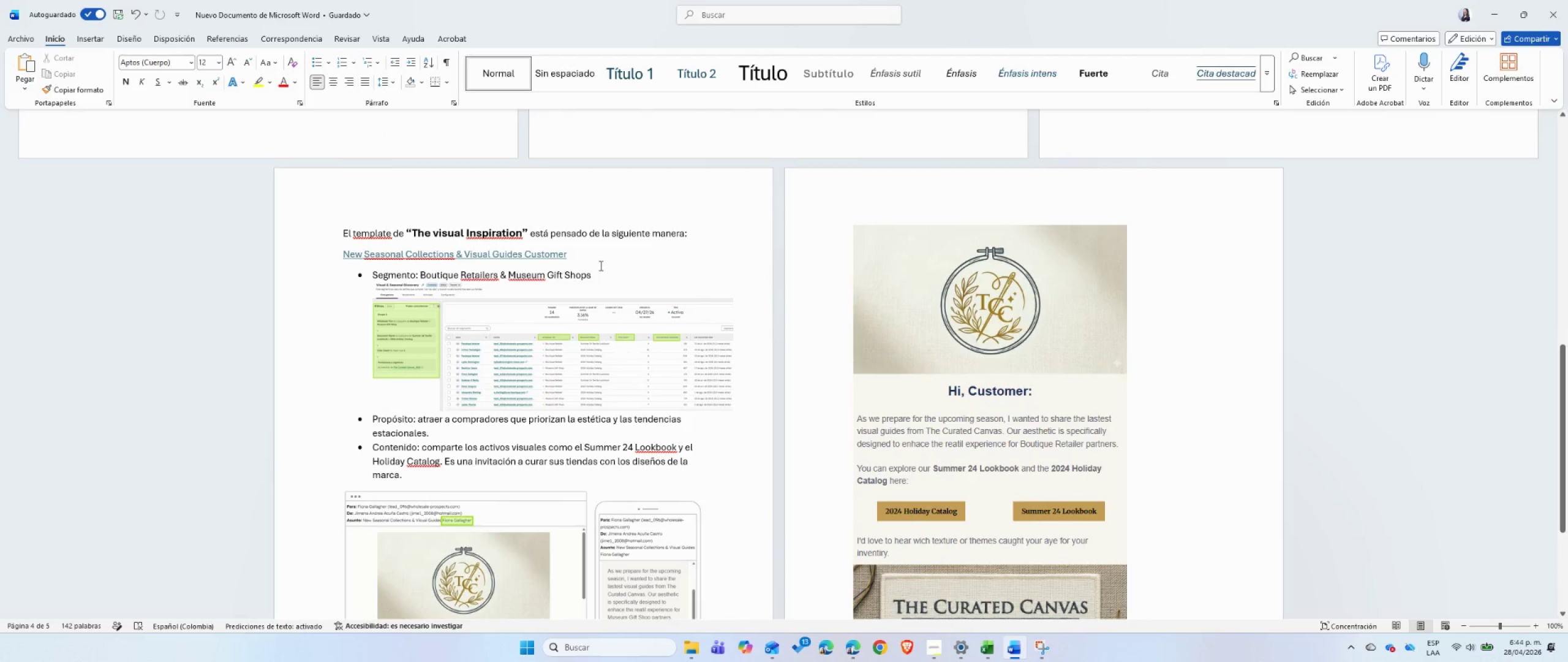 
left_click_drag(start_coordinate=[598, 274], to_coordinate=[340, 237])
 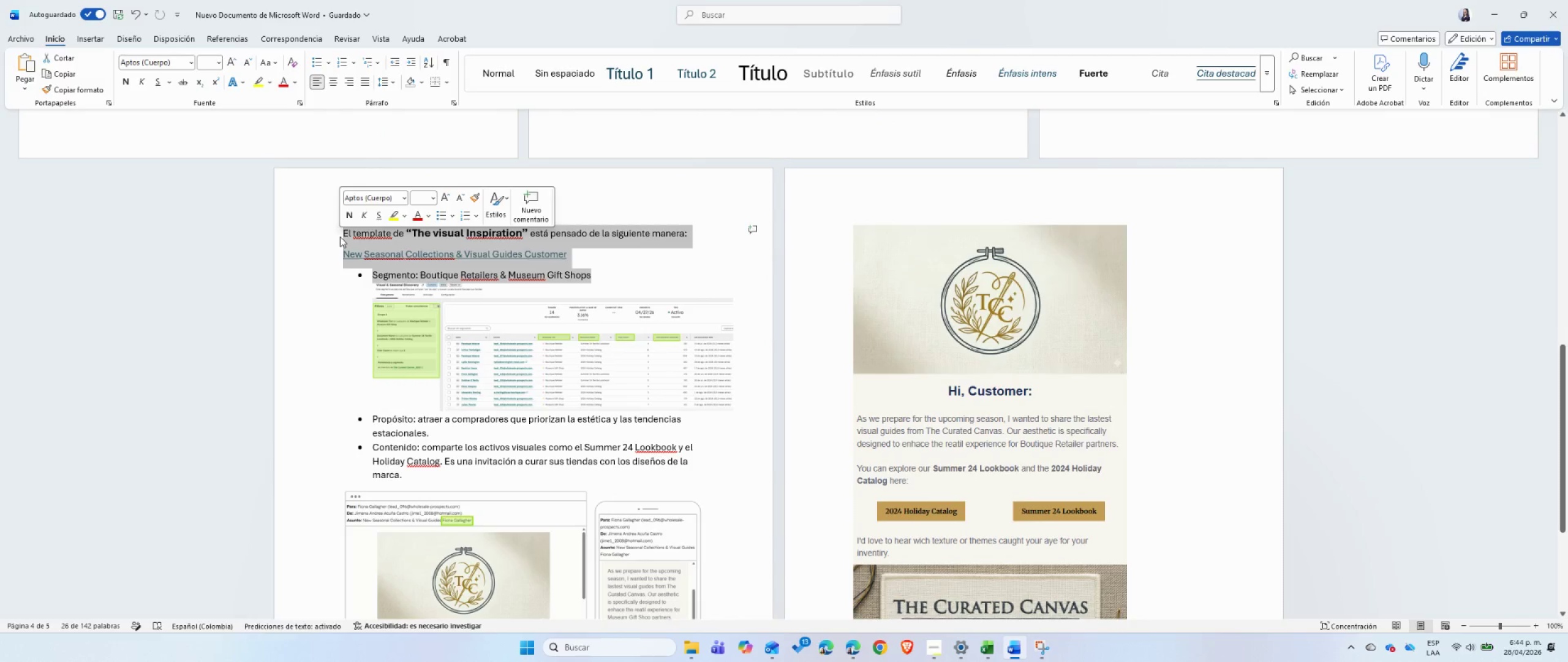 
key(Control+ControlLeft)
 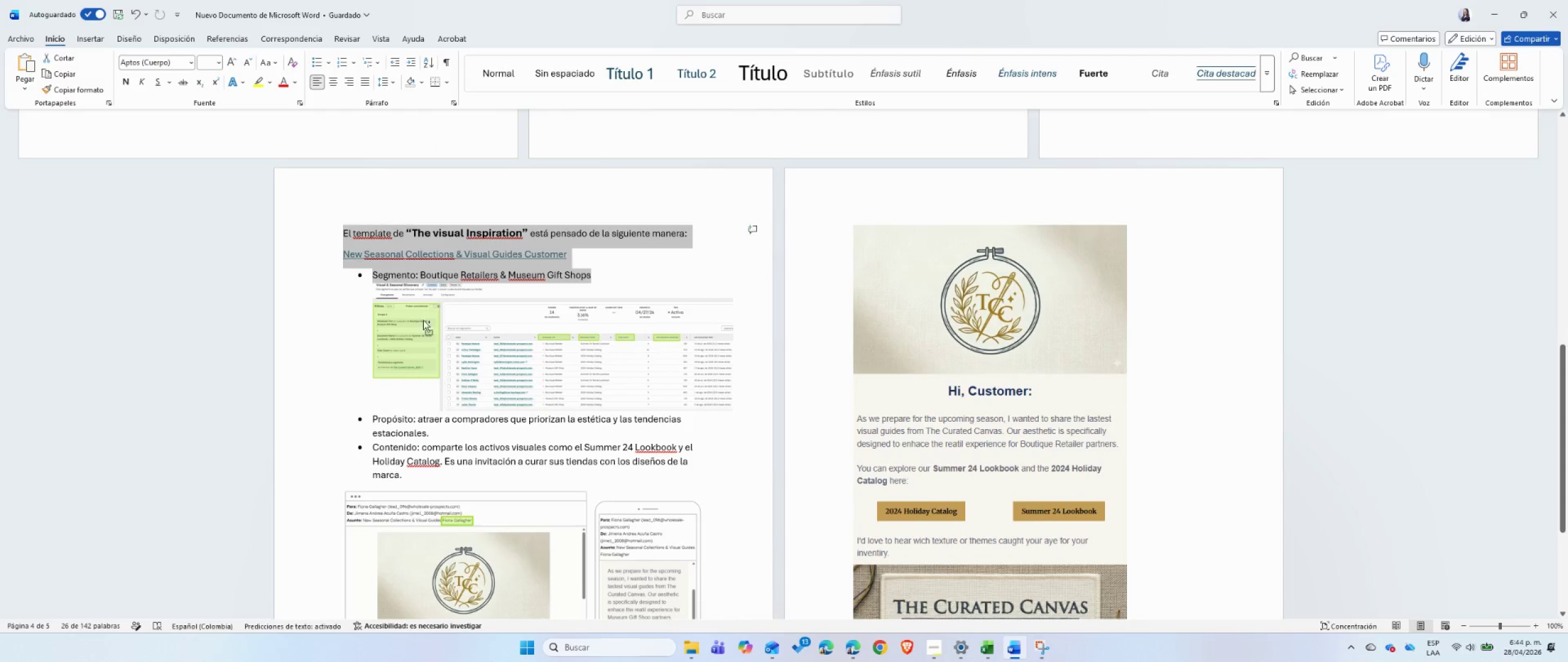 
key(Control+C)
 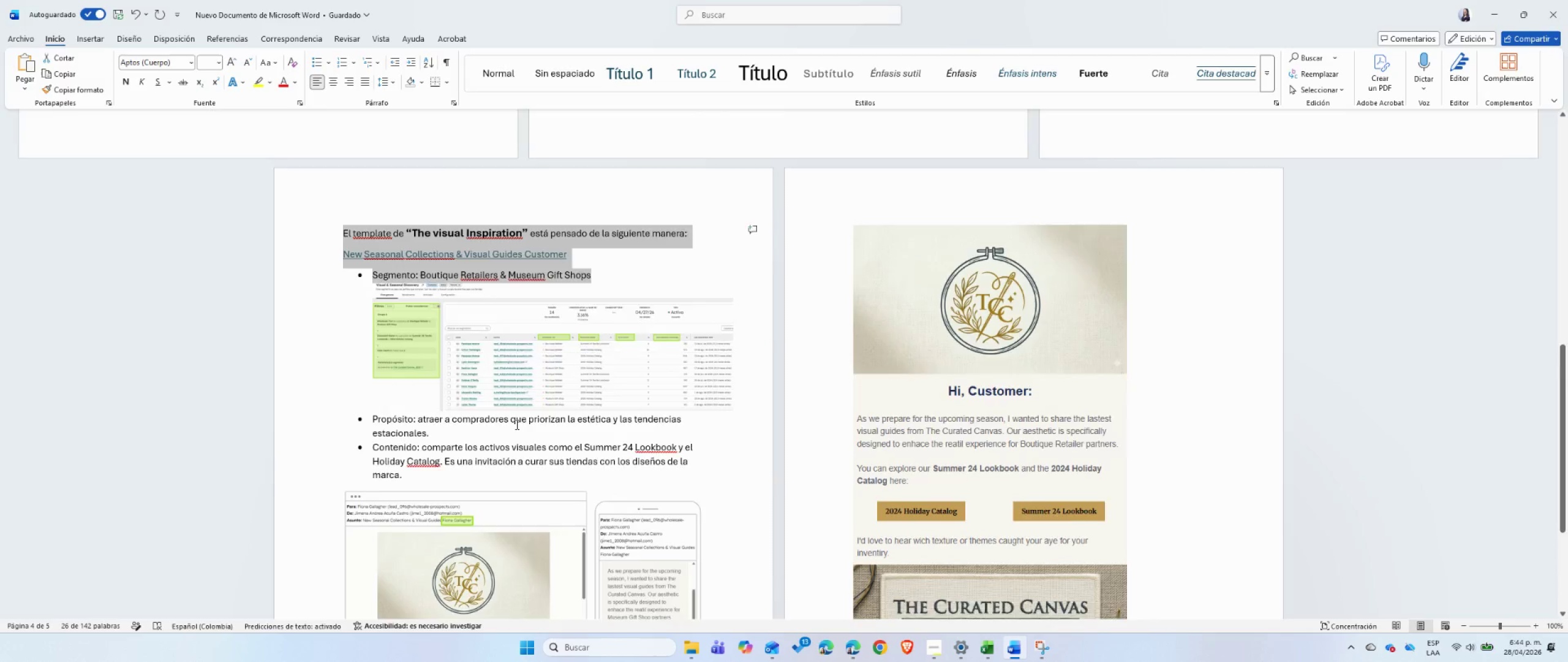 
scroll: coordinate [516, 424], scroll_direction: down, amount: 12.0
 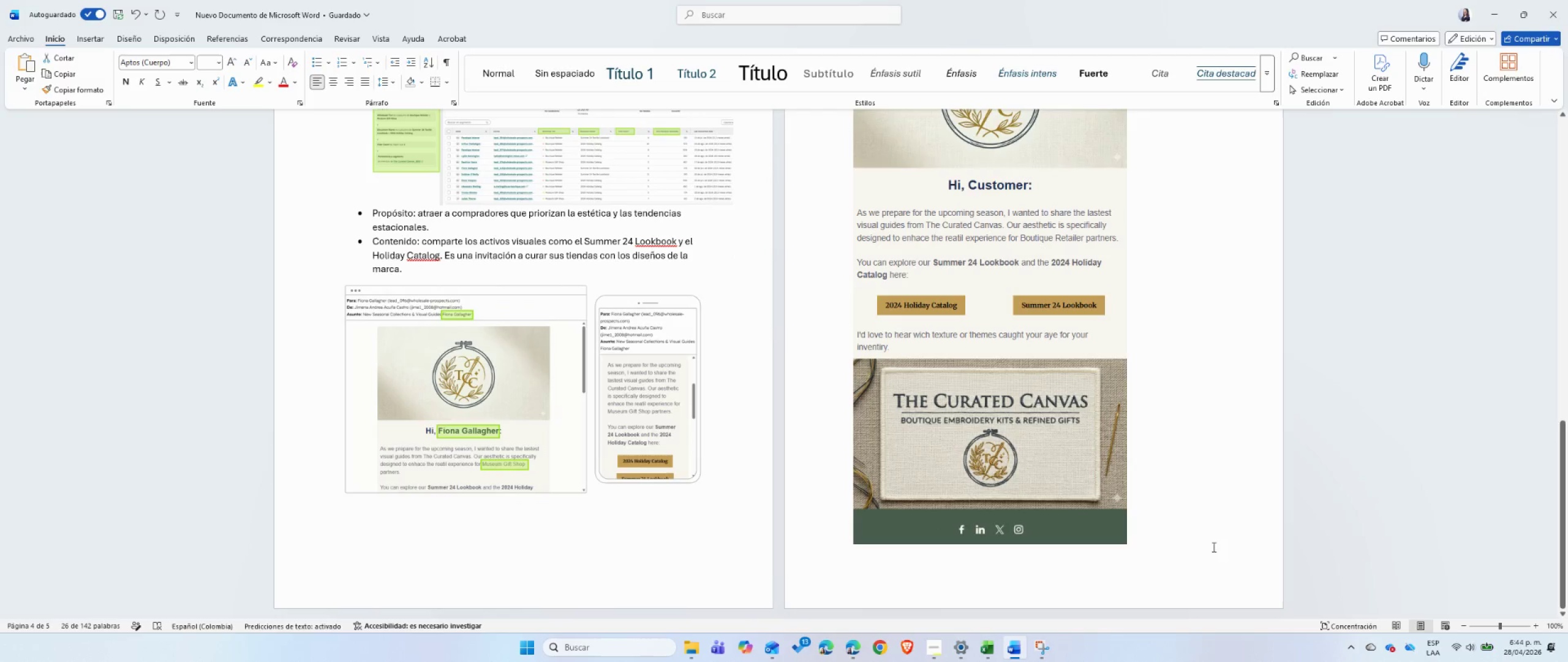 
left_click([1158, 540])
 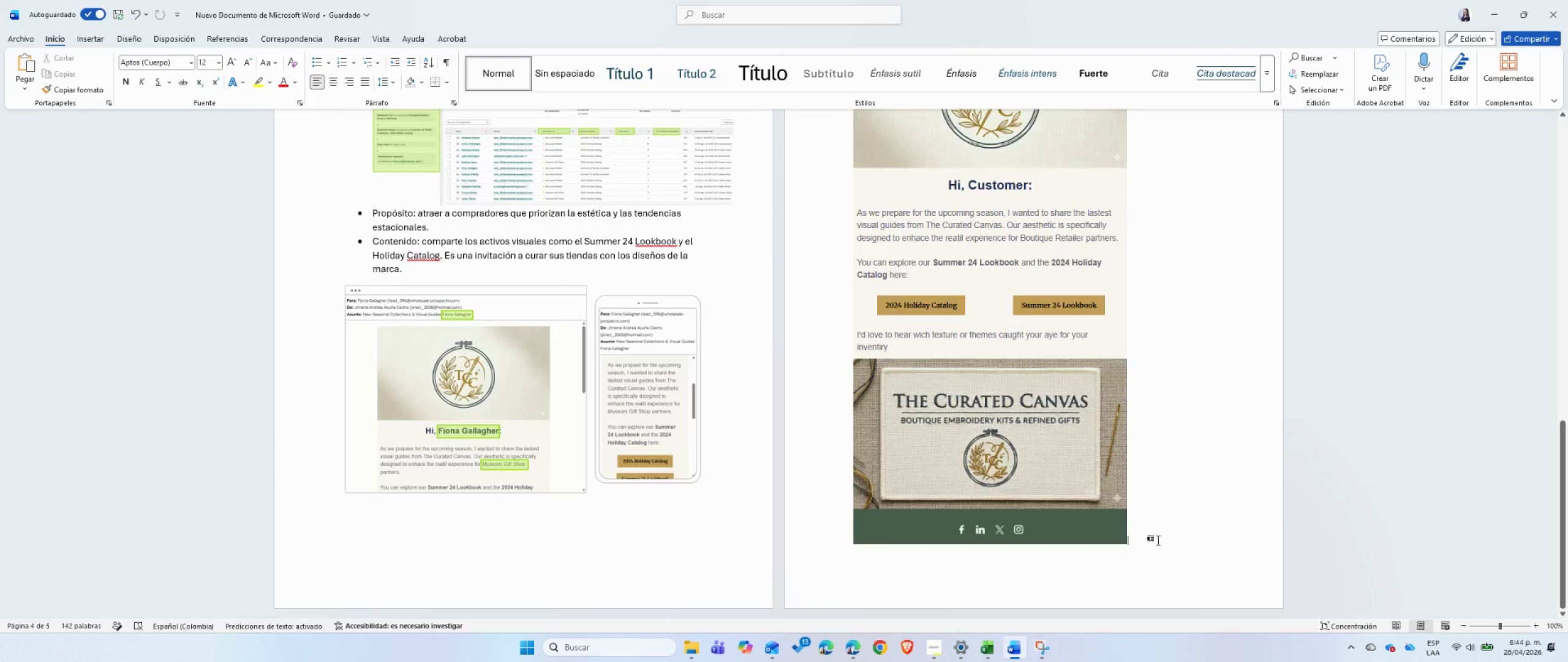 
key(Enter)
 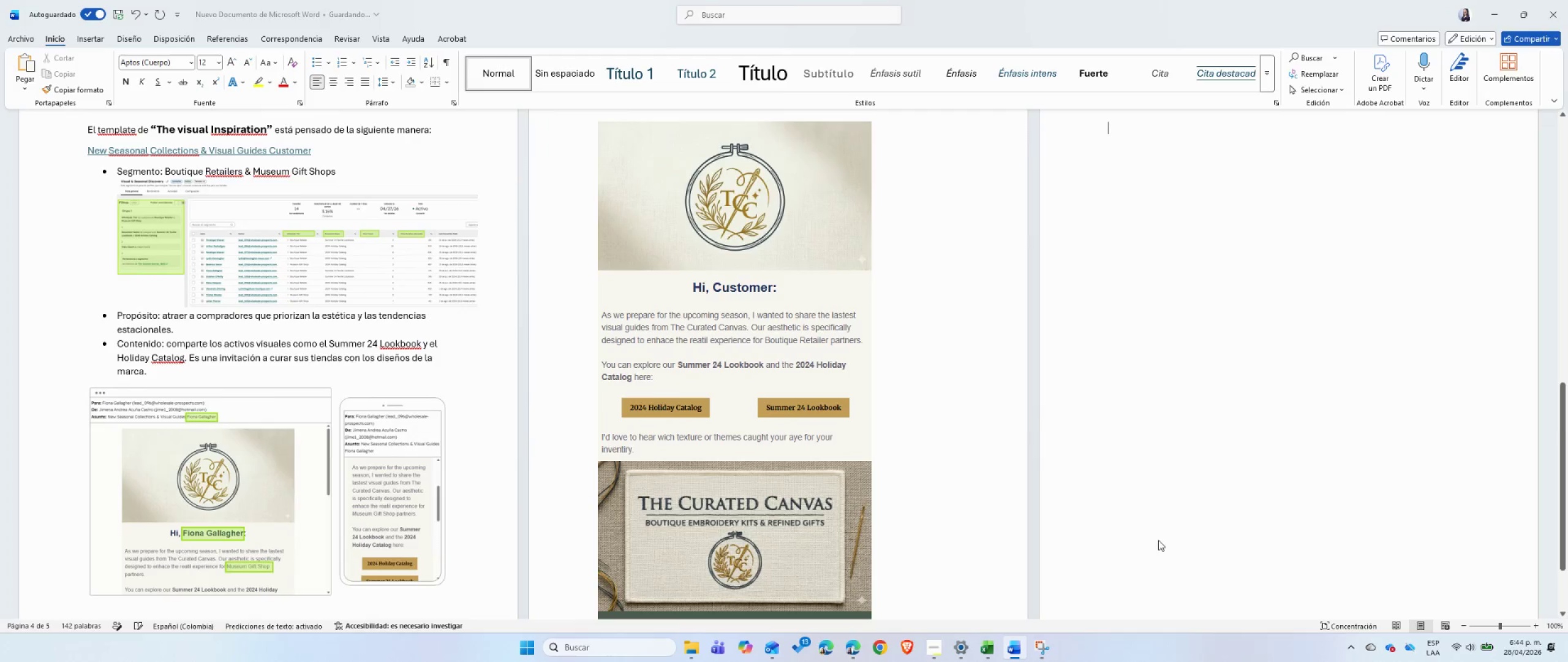 
key(Control+ControlLeft)
 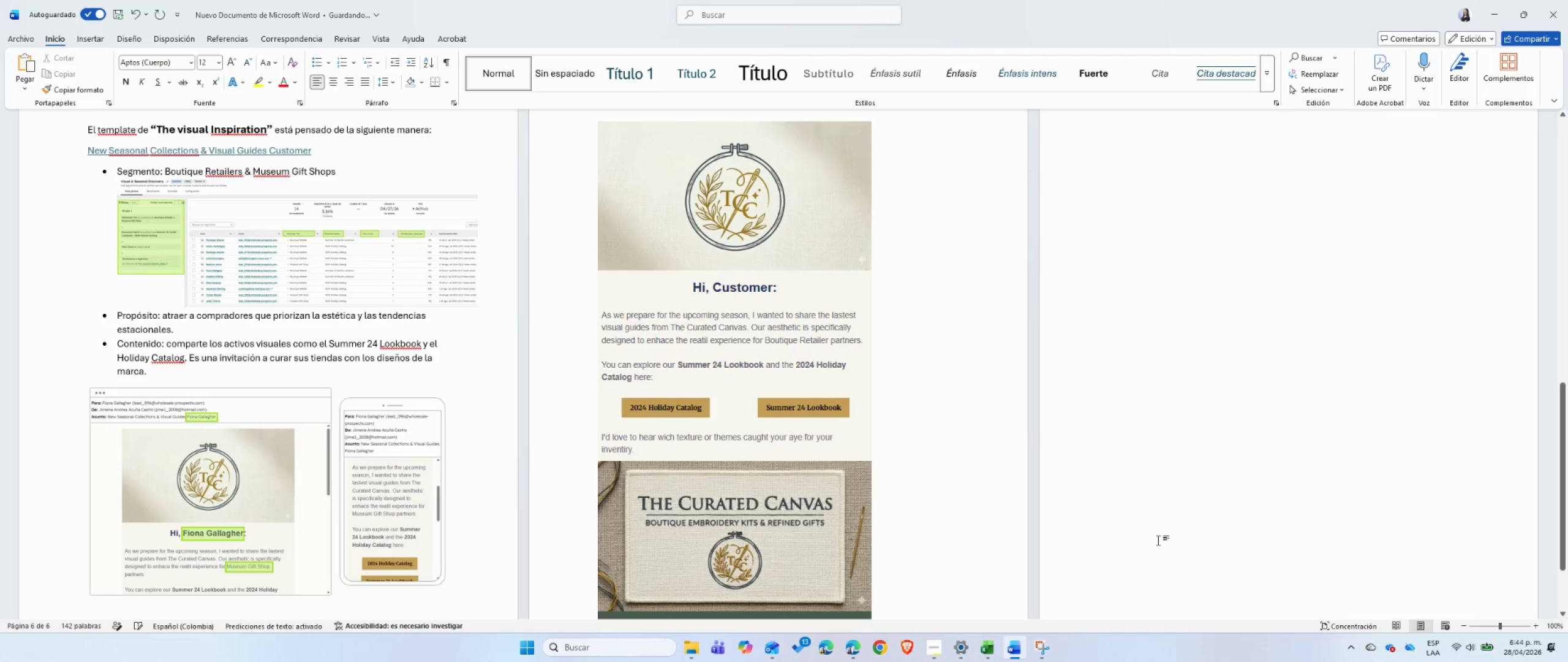 
key(Control+V)
 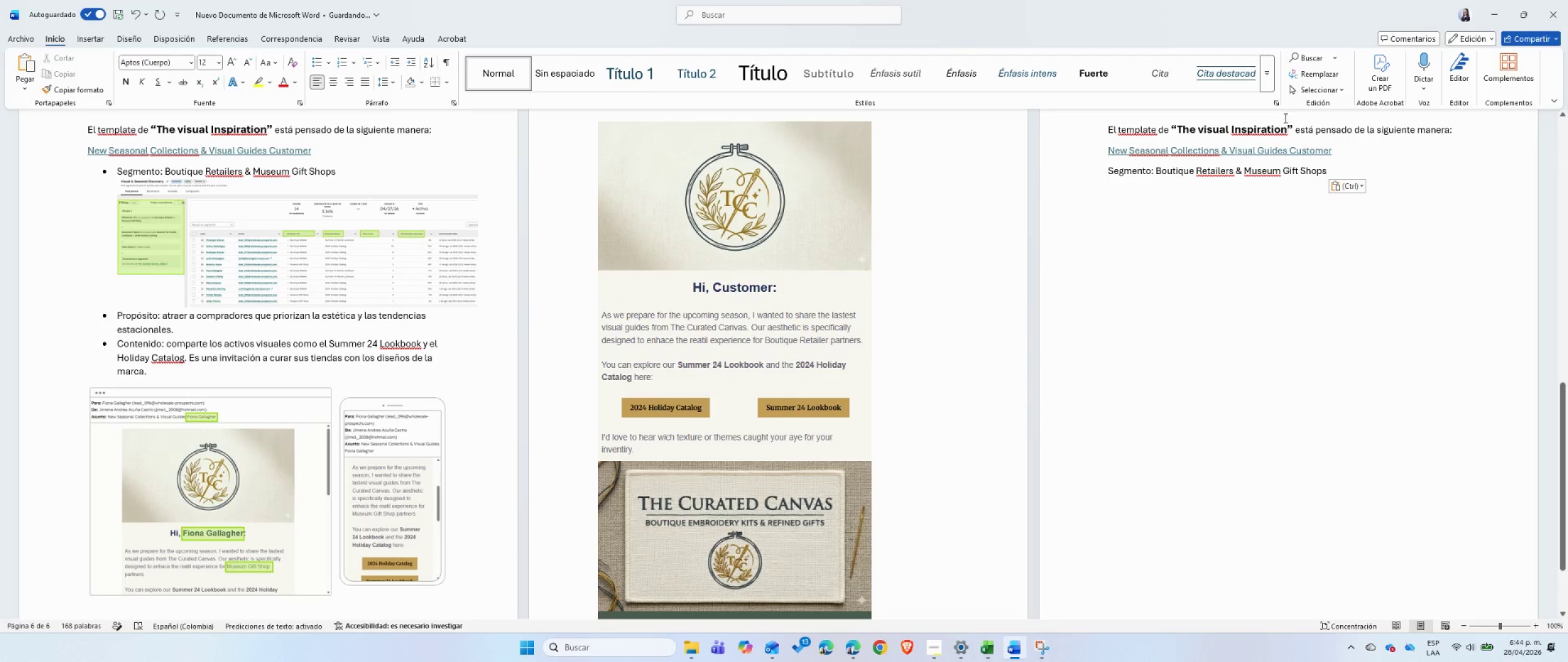 
left_click_drag(start_coordinate=[1290, 127], to_coordinate=[1182, 132])
 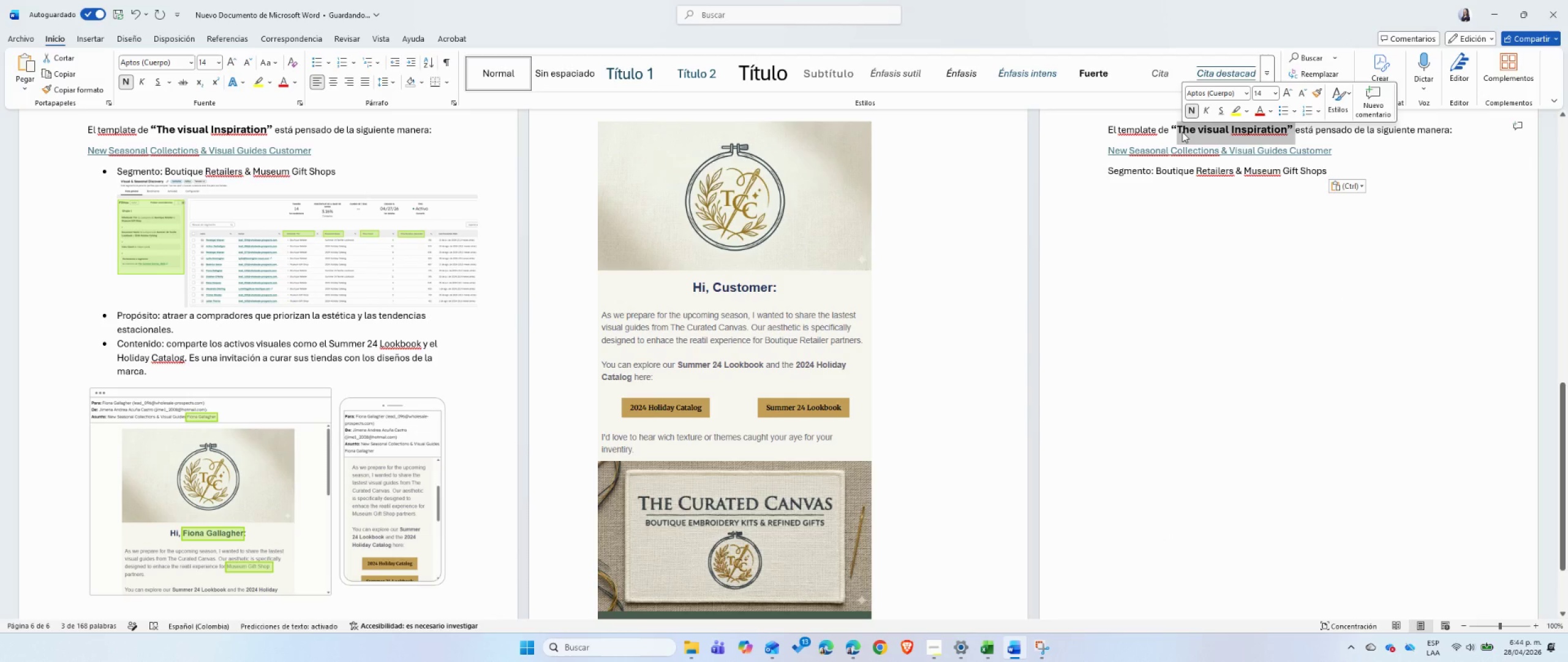 
type(Conver)
 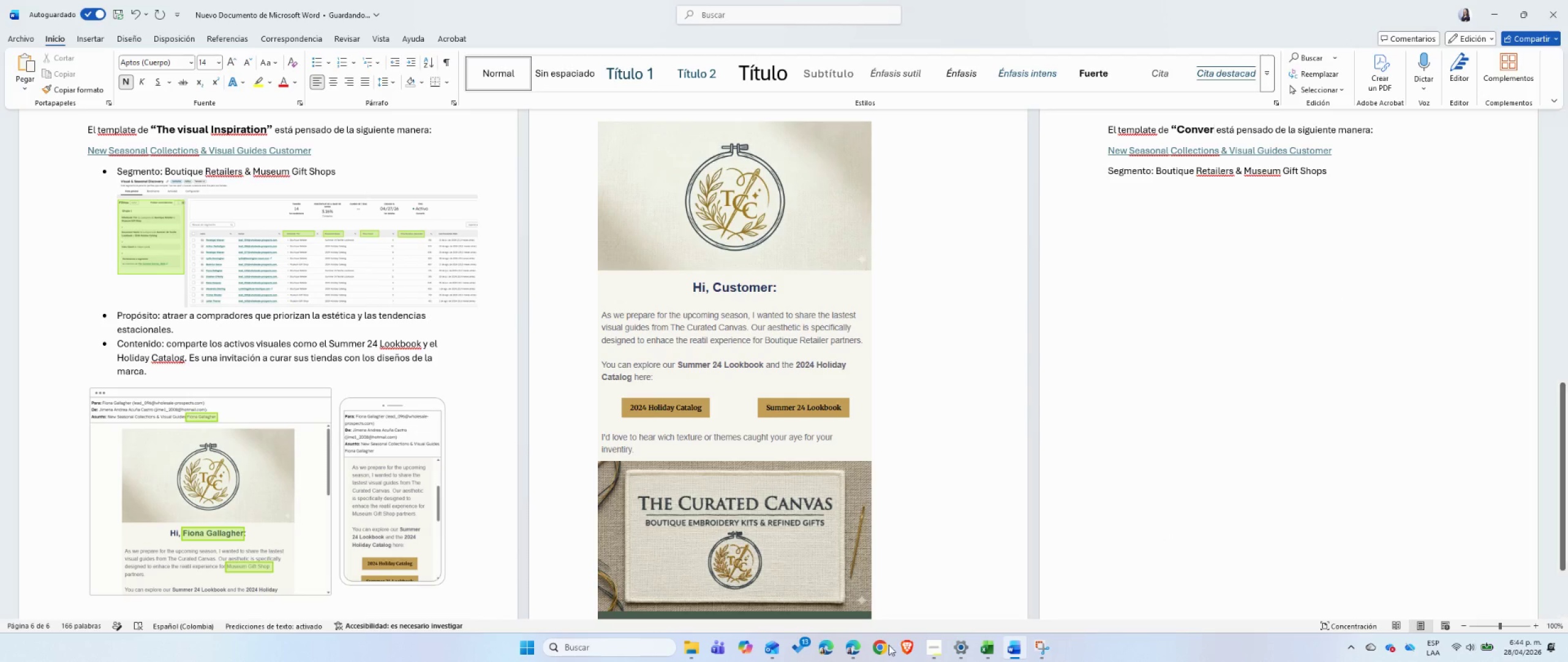 
left_click([851, 649])
 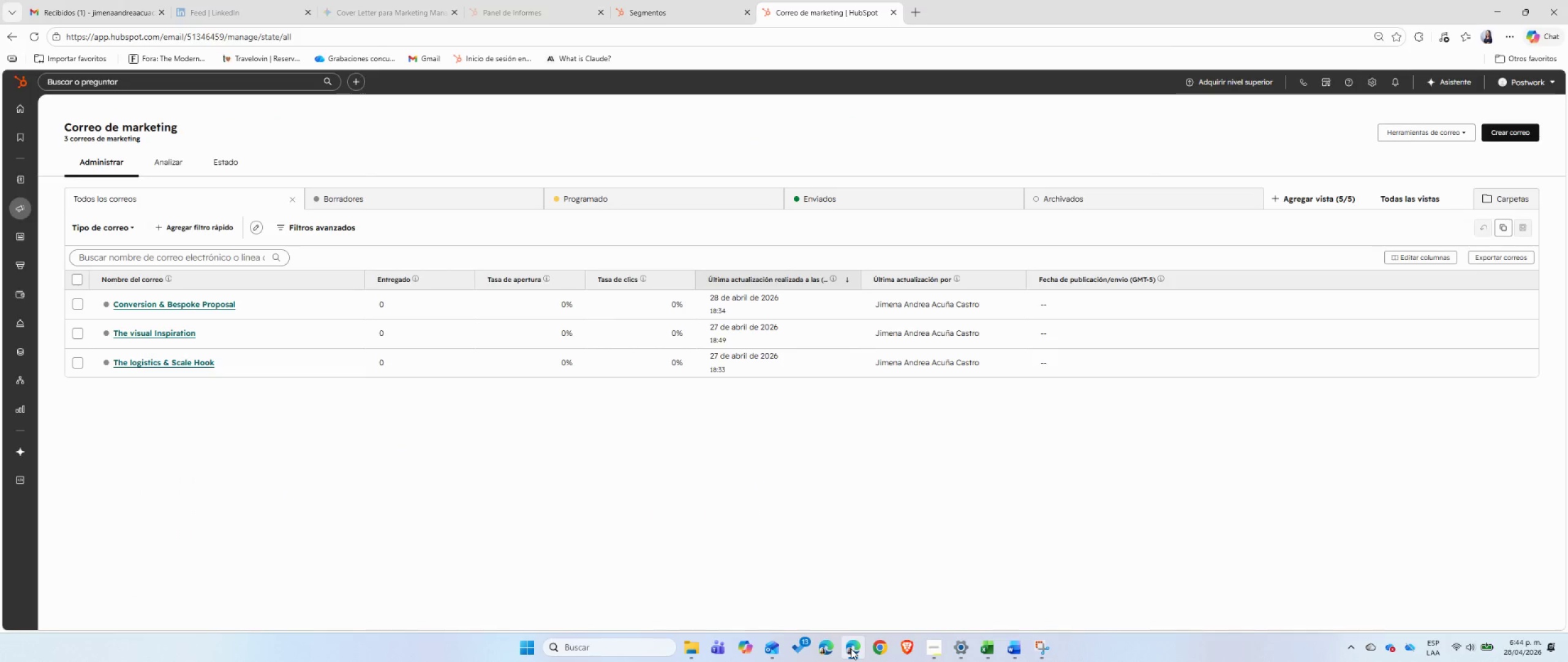 
left_click([851, 649])
 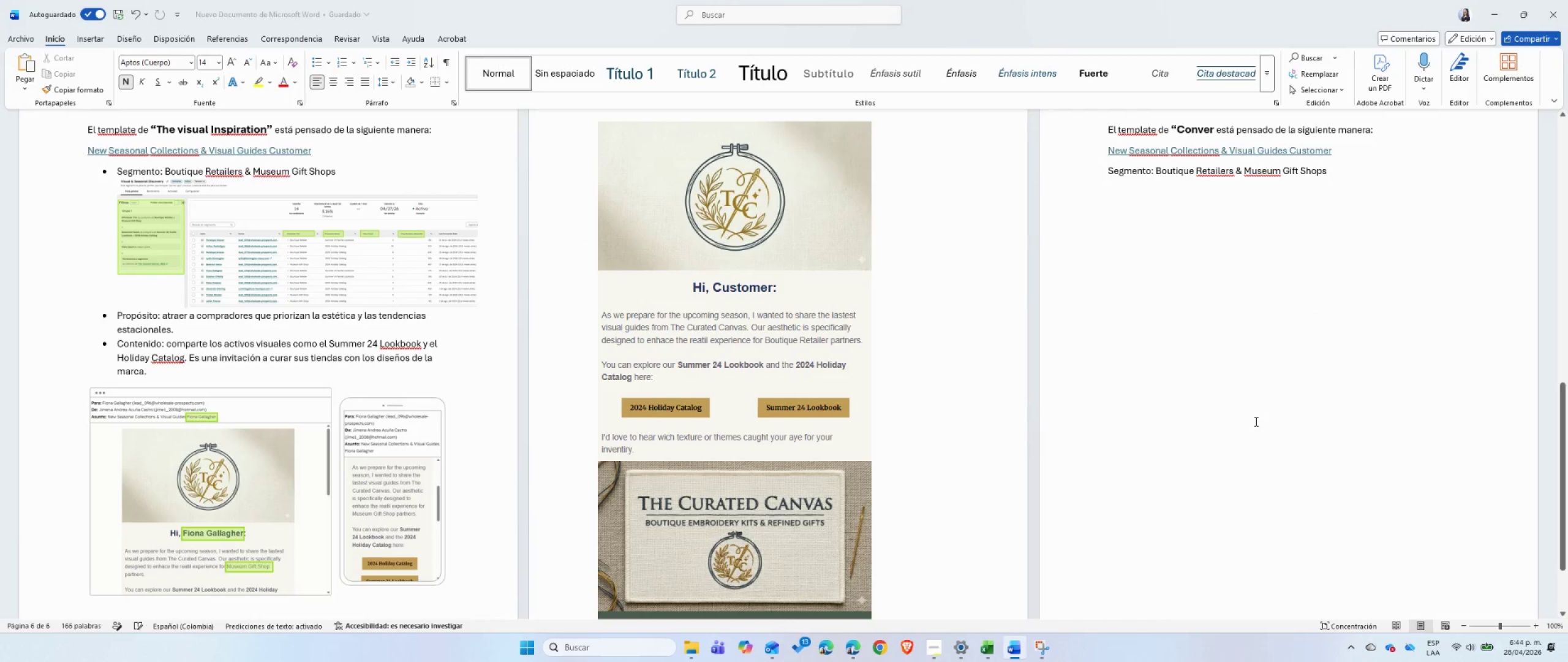 
type(sion % )
key(Backspace)
type(^)
key(Backspace)
key(Backspace)
type(^ bespoke@)
 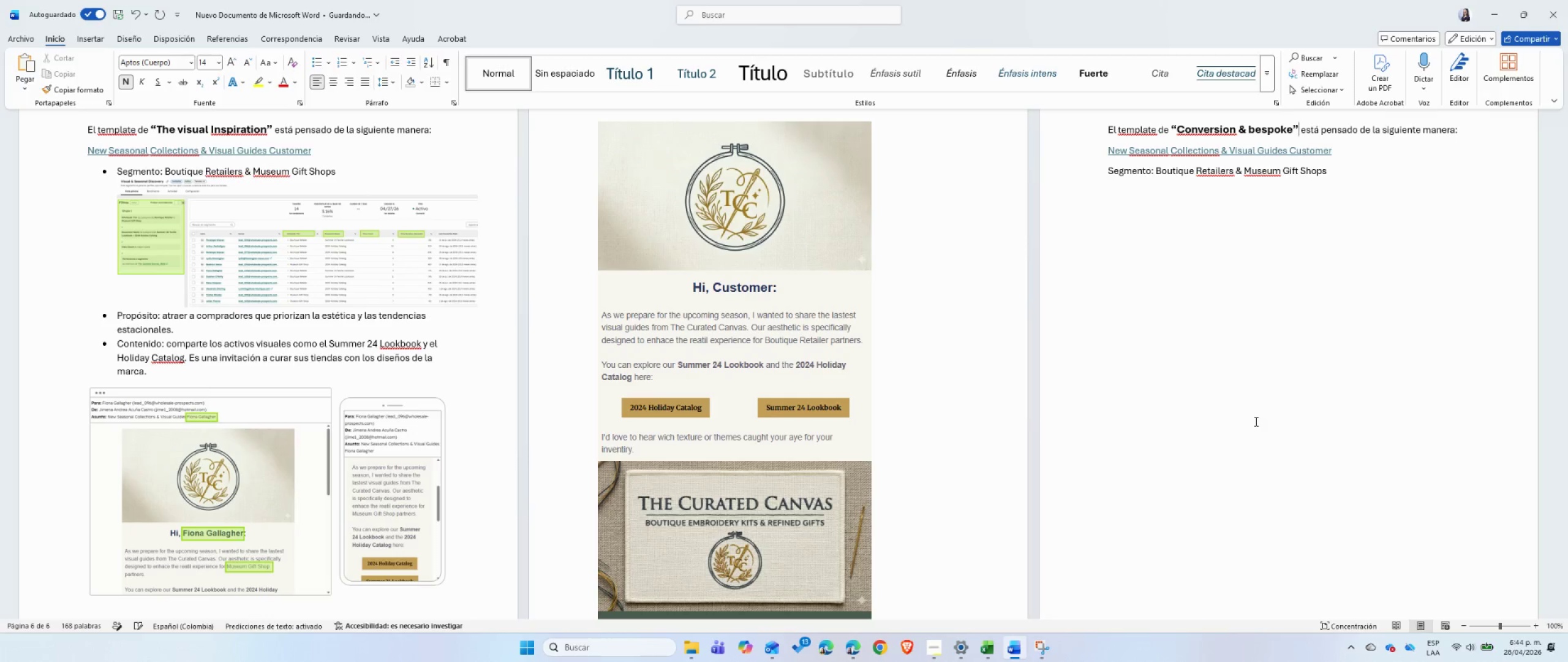 
left_click([1111, 172])
 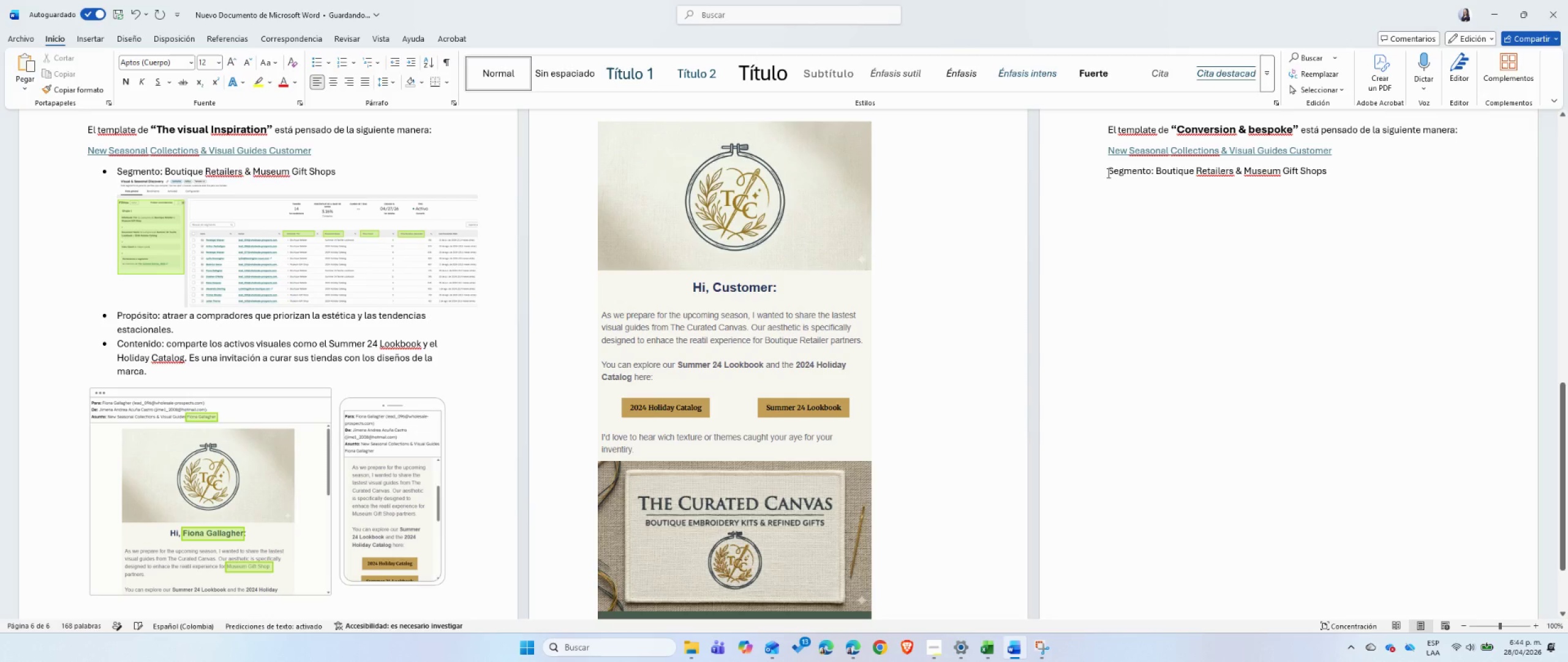 
left_click([1107, 173])
 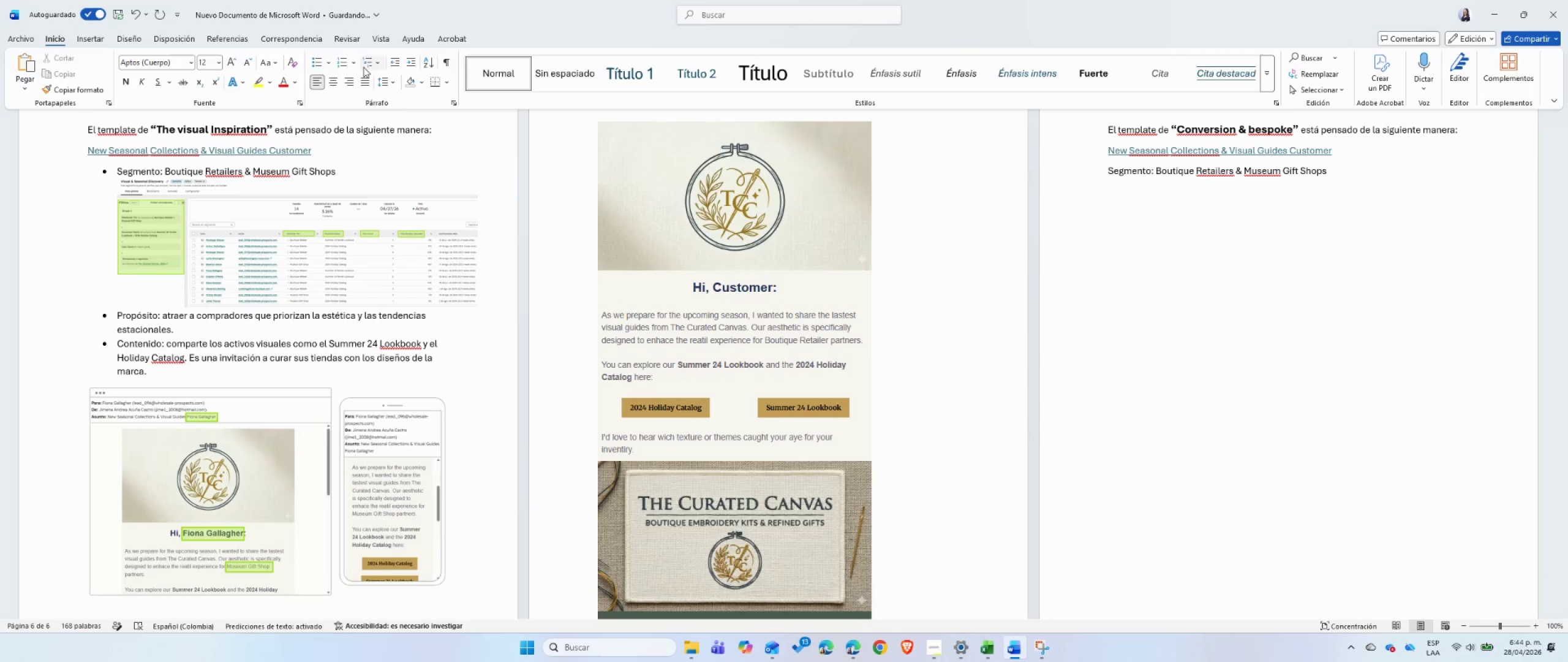 
left_click([320, 64])
 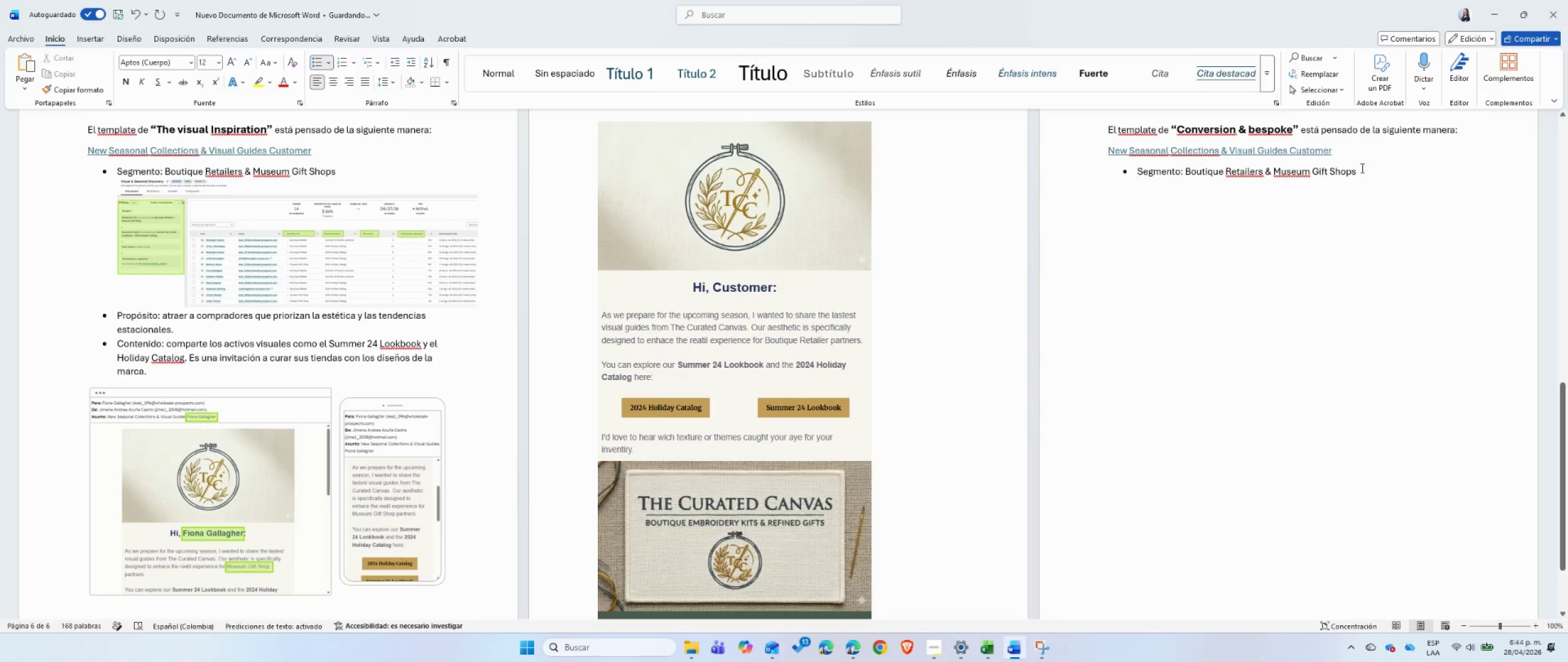 
left_click_drag(start_coordinate=[1364, 170], to_coordinate=[1191, 174])
 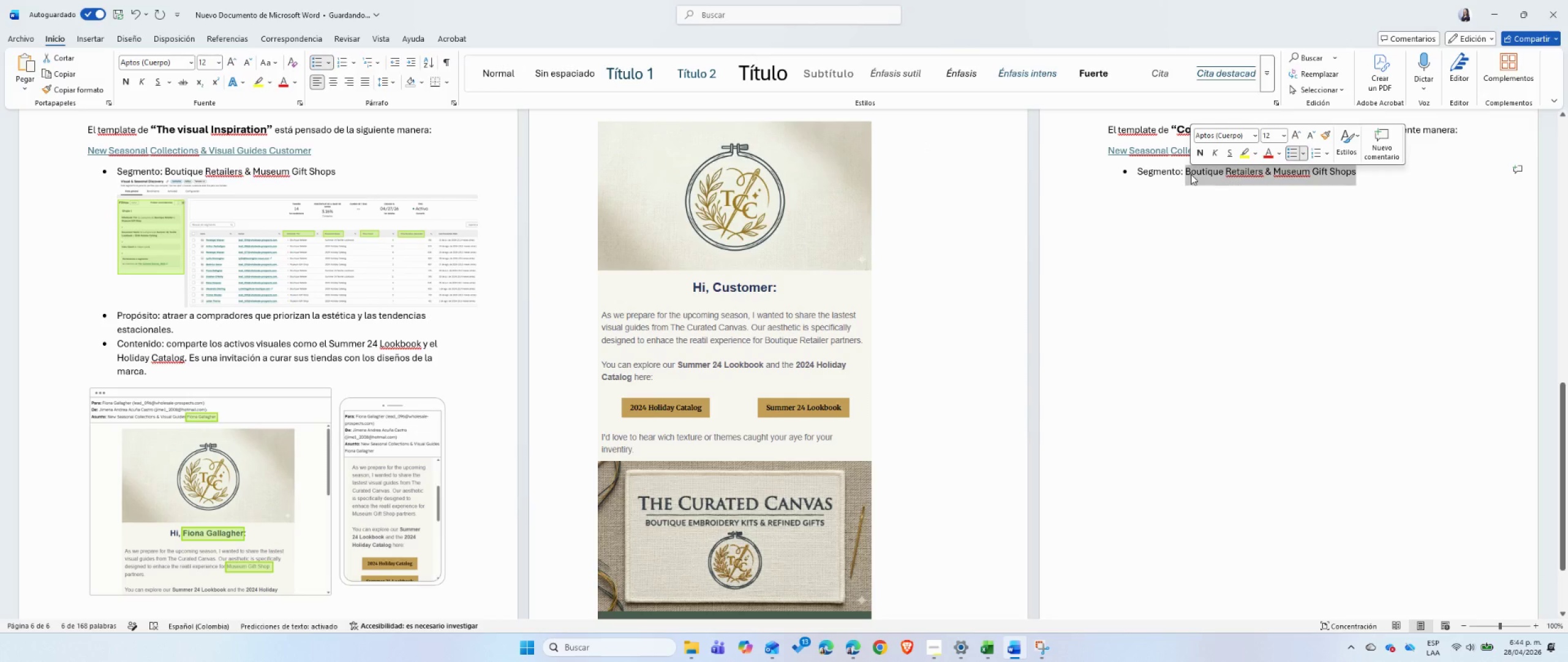 
type(Corporate Gifters)
 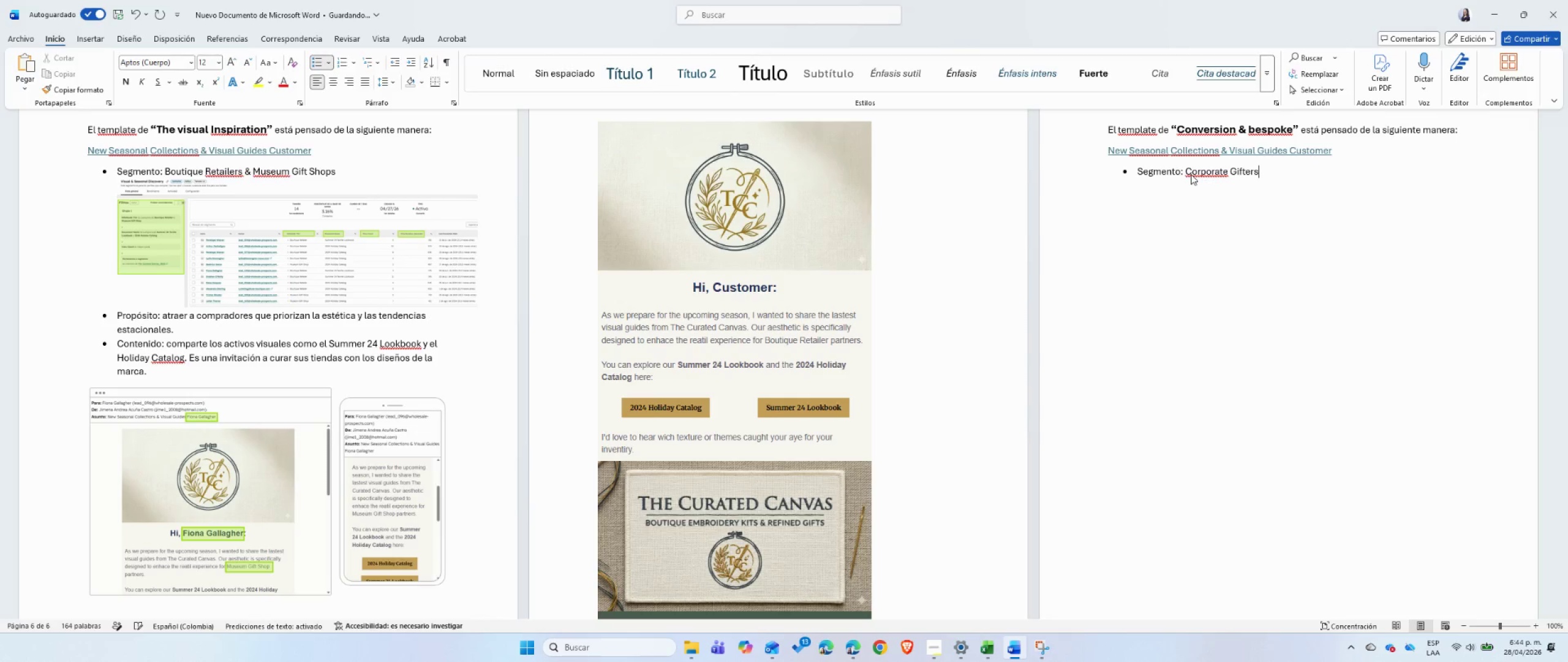 
left_click([852, 643])
 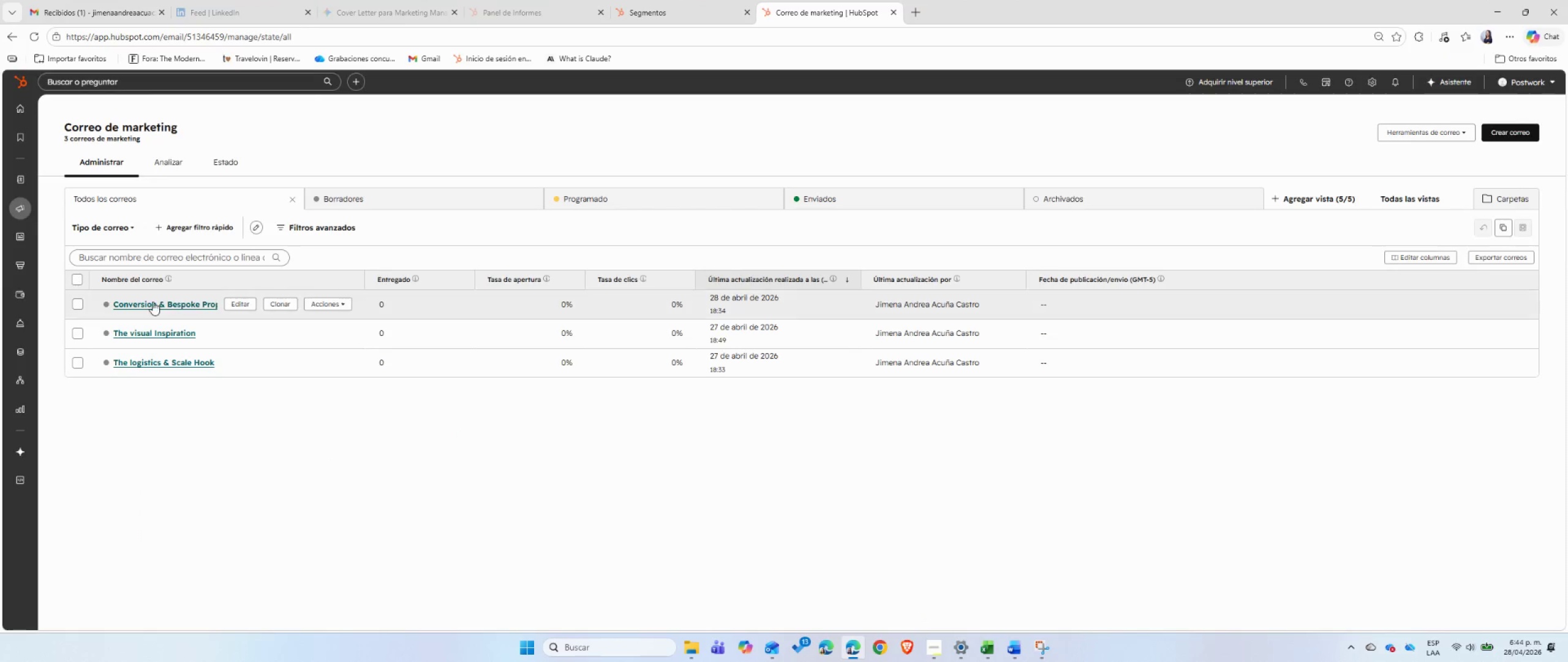 
right_click([153, 302])
 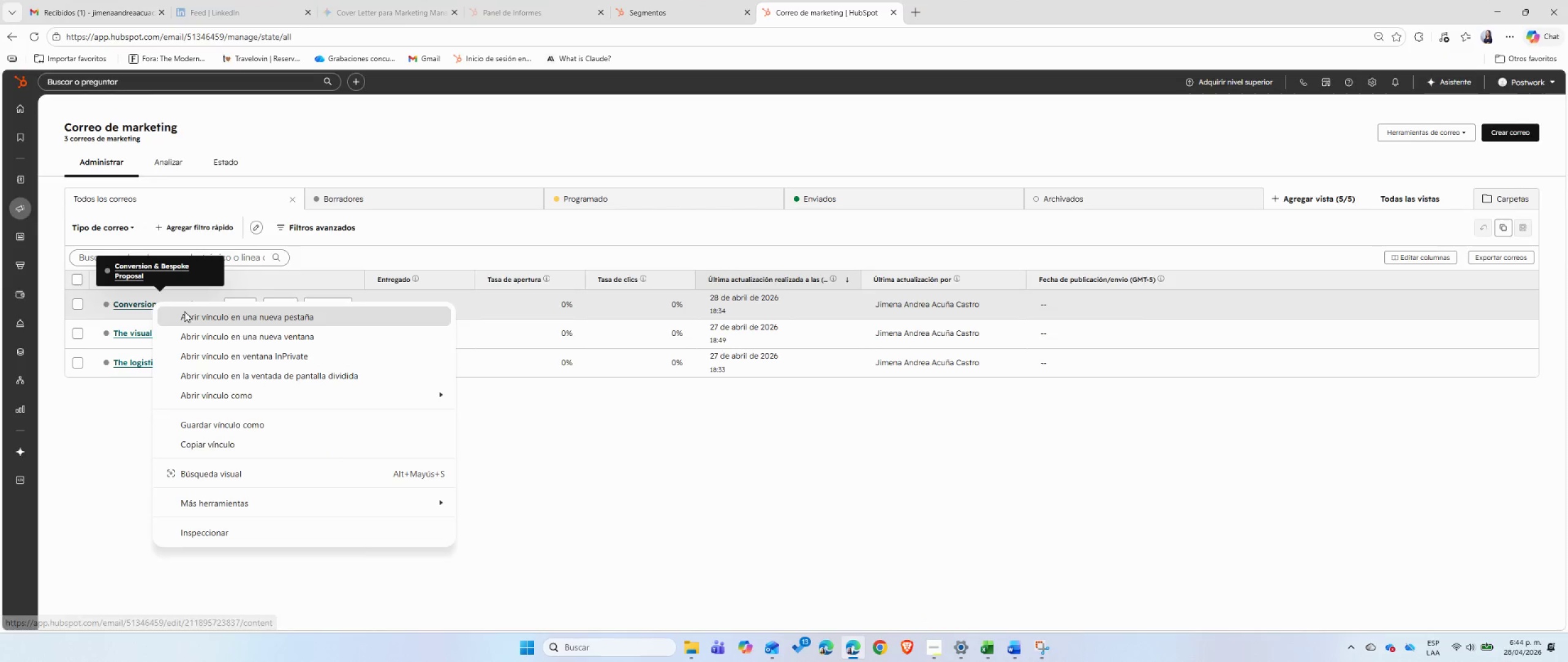 
left_click([184, 311])
 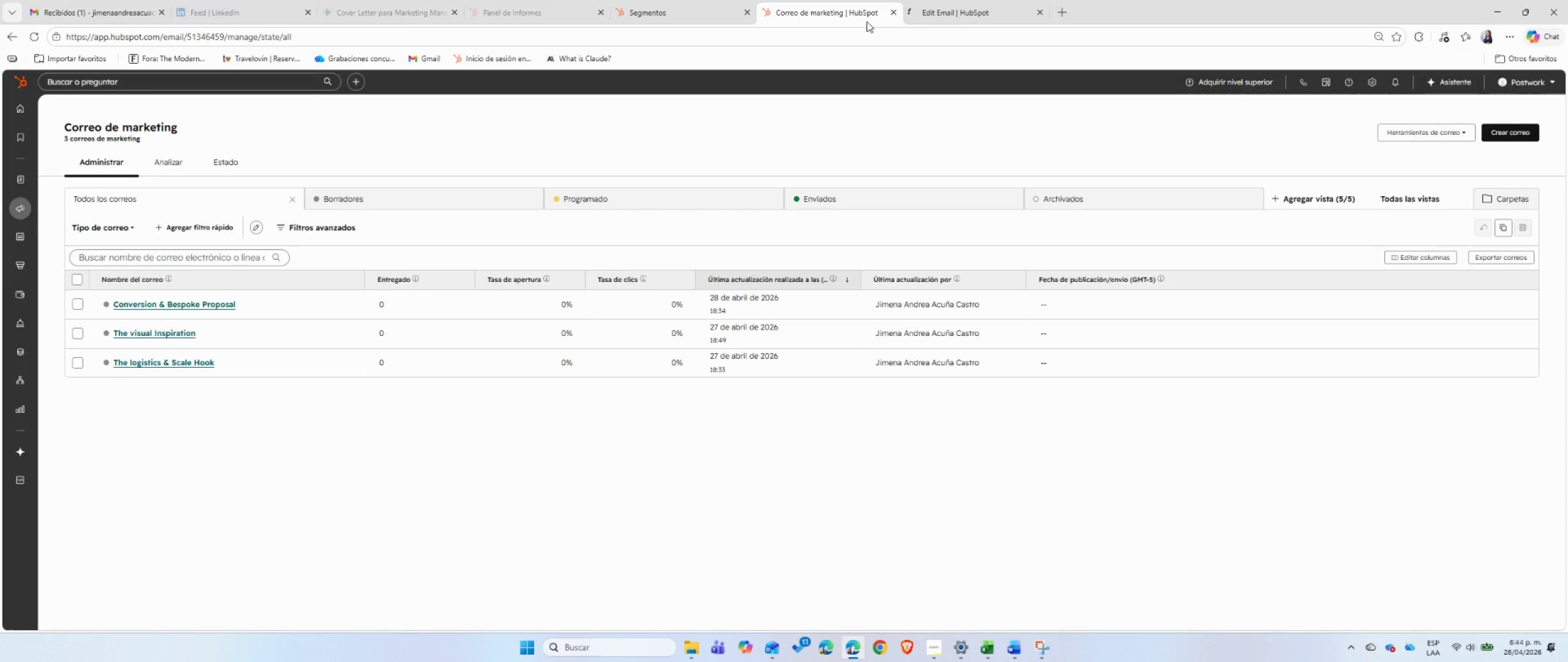 
left_click([935, 0])
 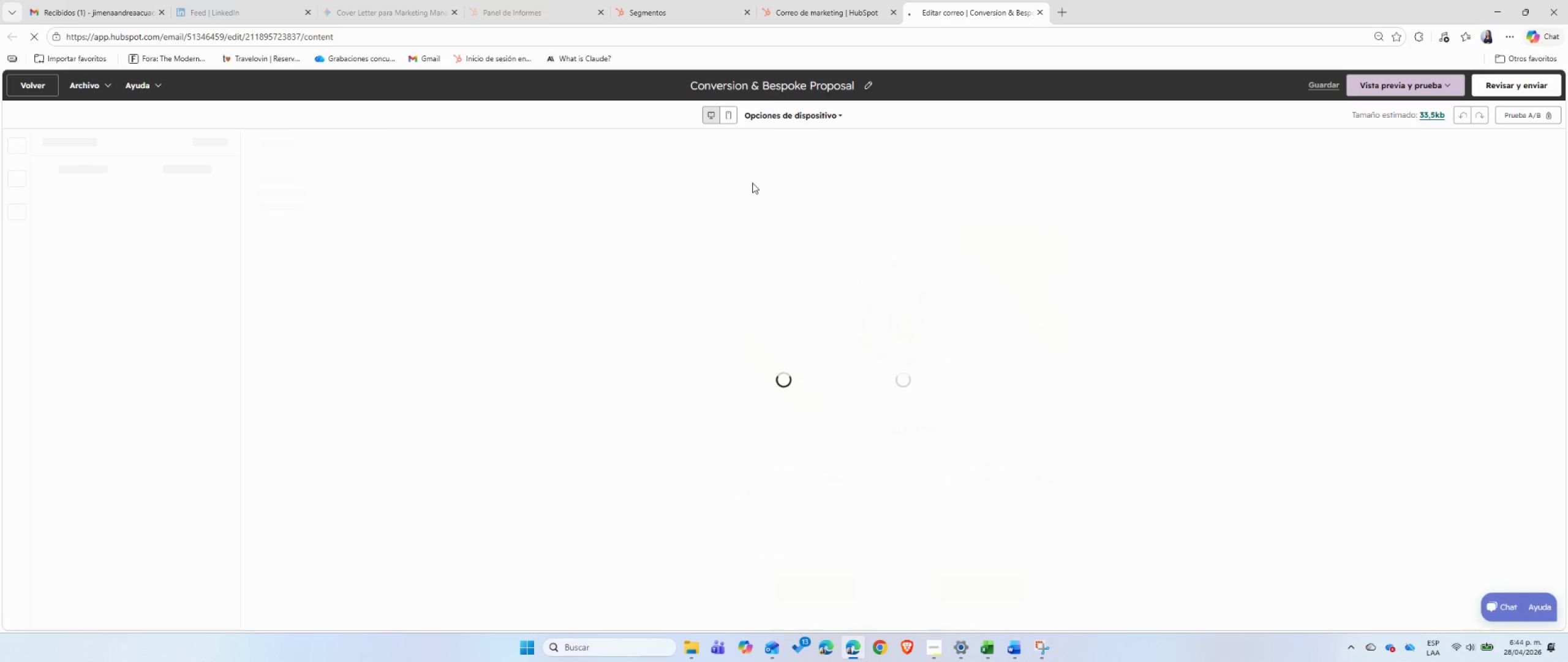 
wait(5.19)
 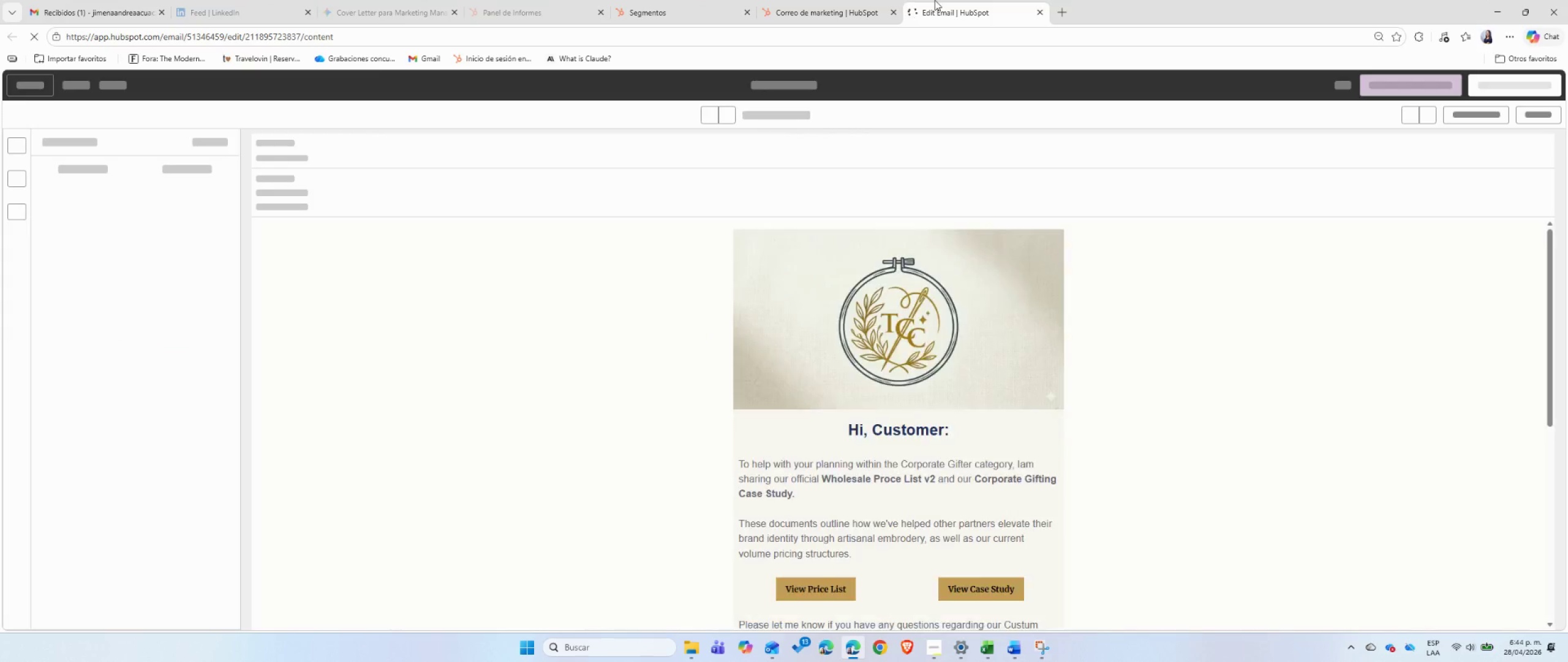 
left_click([687, 22])
 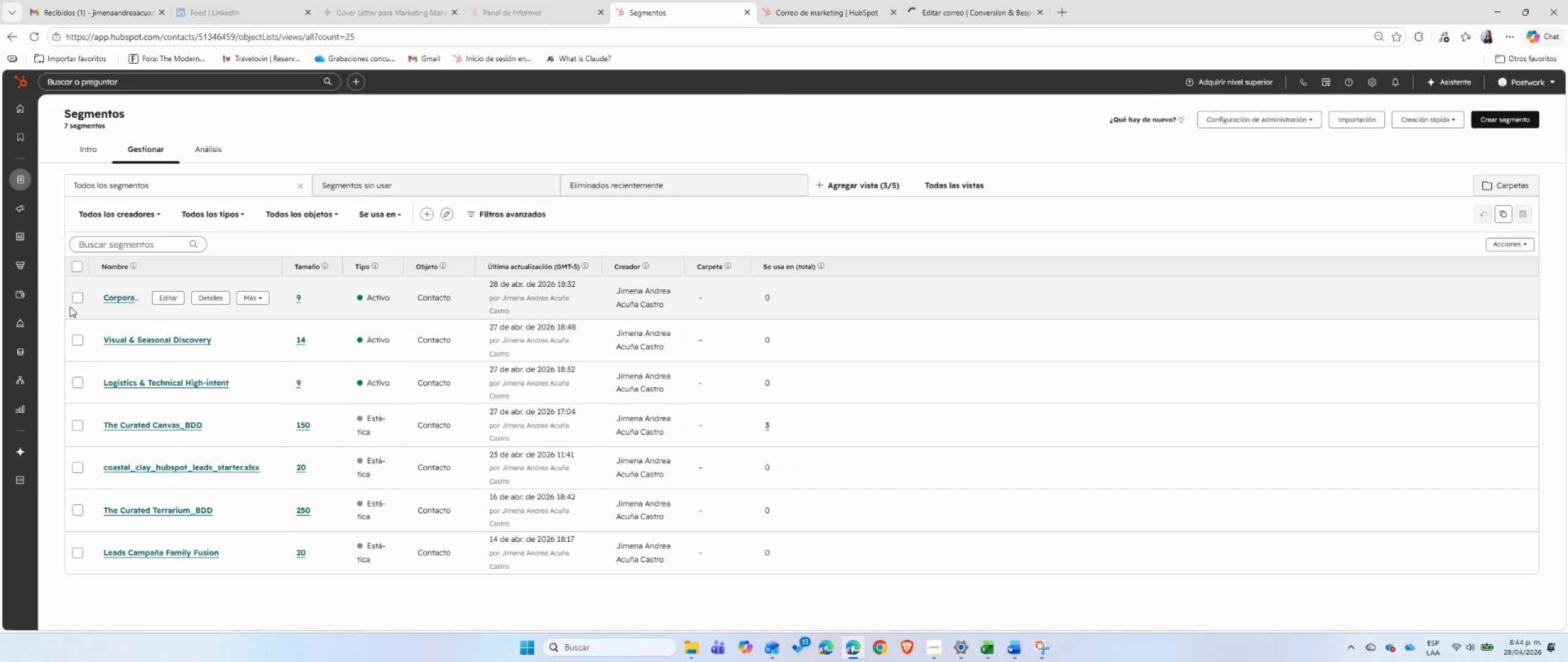 
left_click([112, 296])
 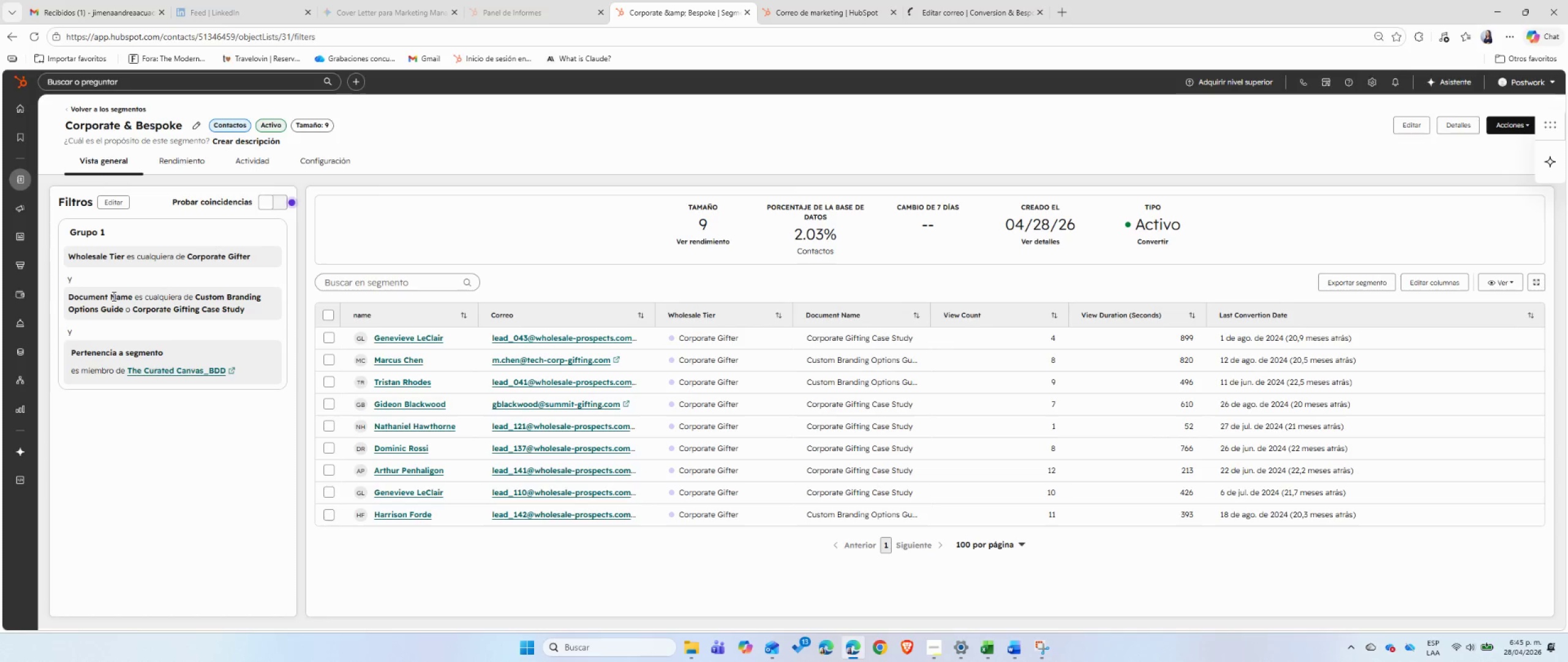 
wait(12.94)
 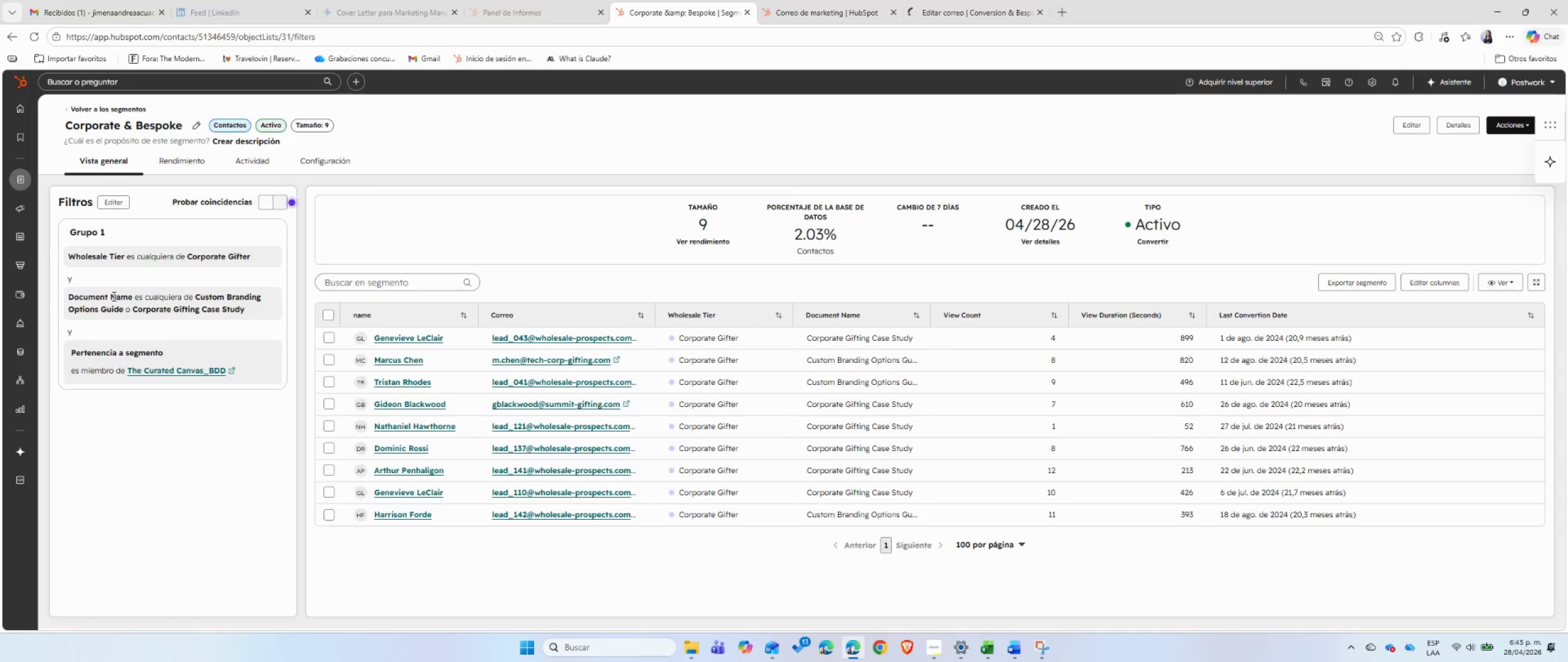 
left_click([1042, 657])
 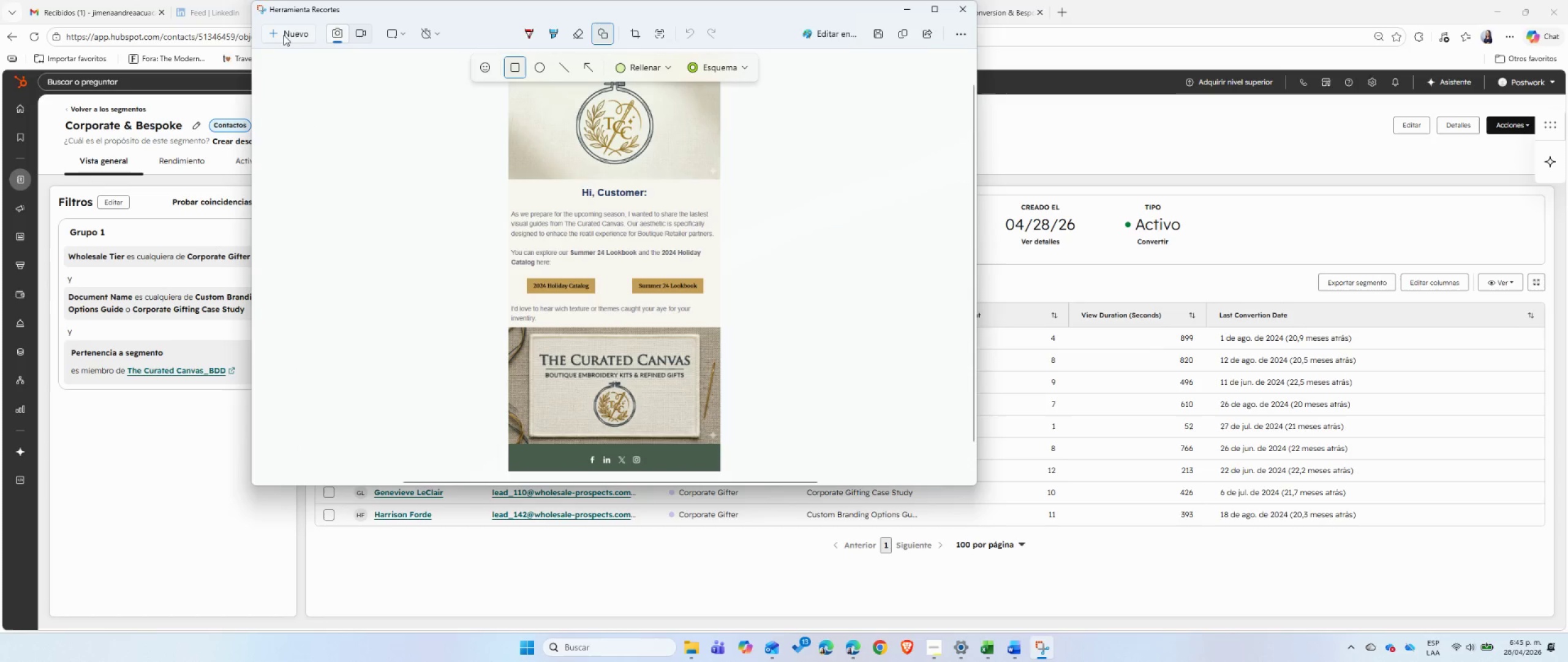 
left_click([284, 35])
 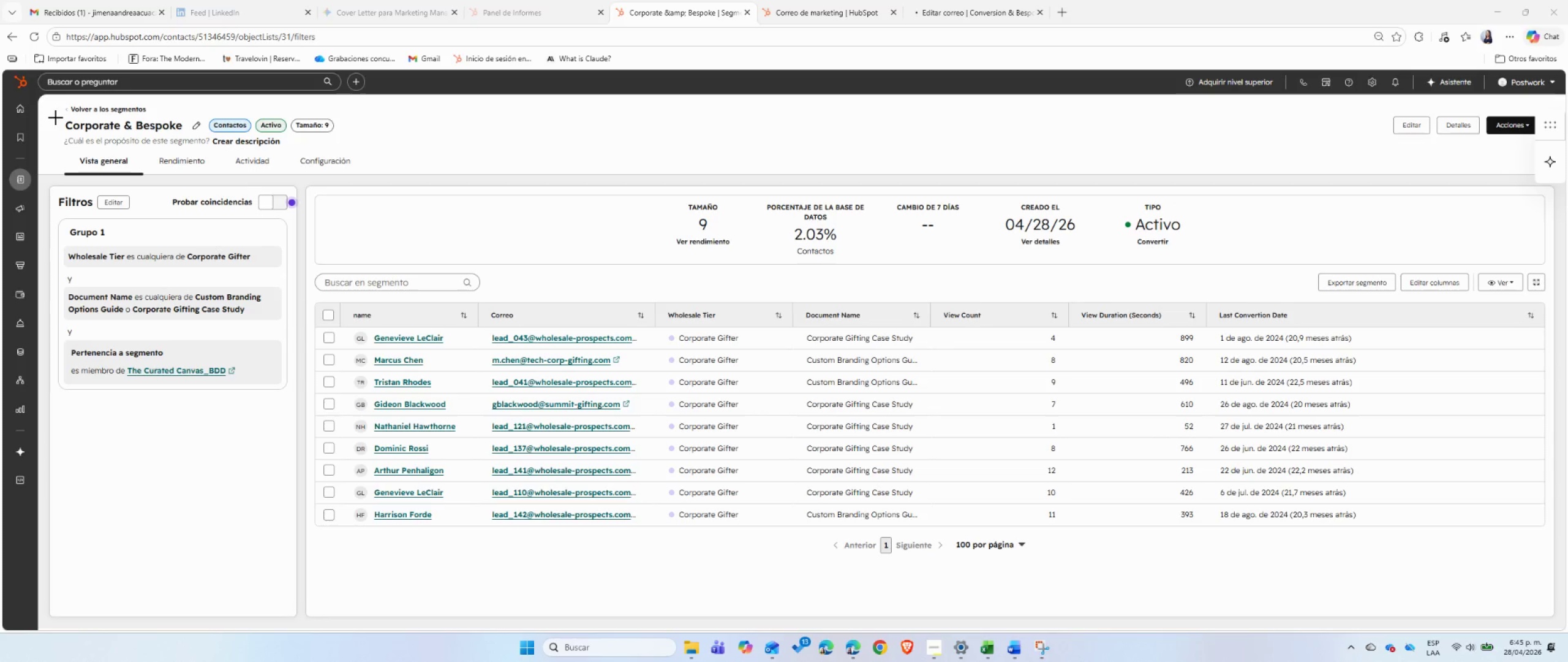 
left_click_drag(start_coordinate=[52, 118], to_coordinate=[1371, 531])
 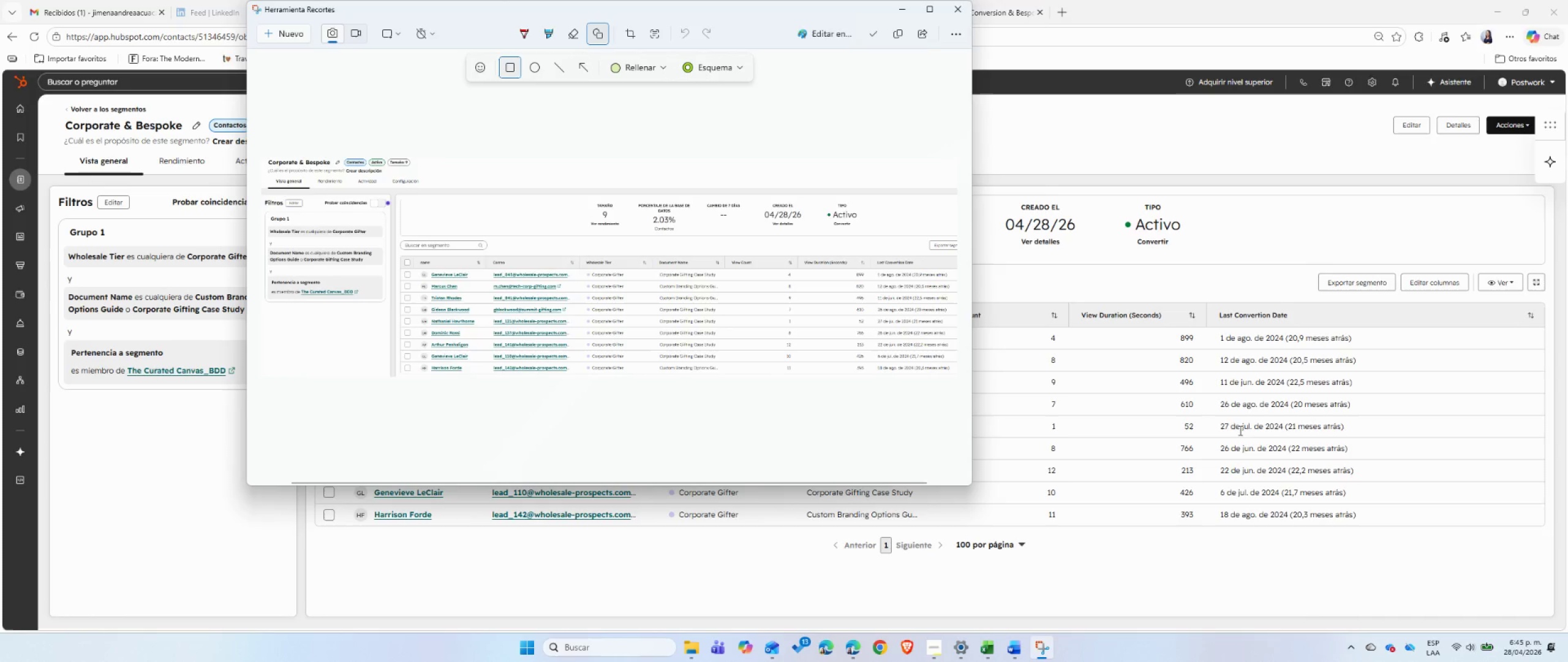 
wait(6.77)
 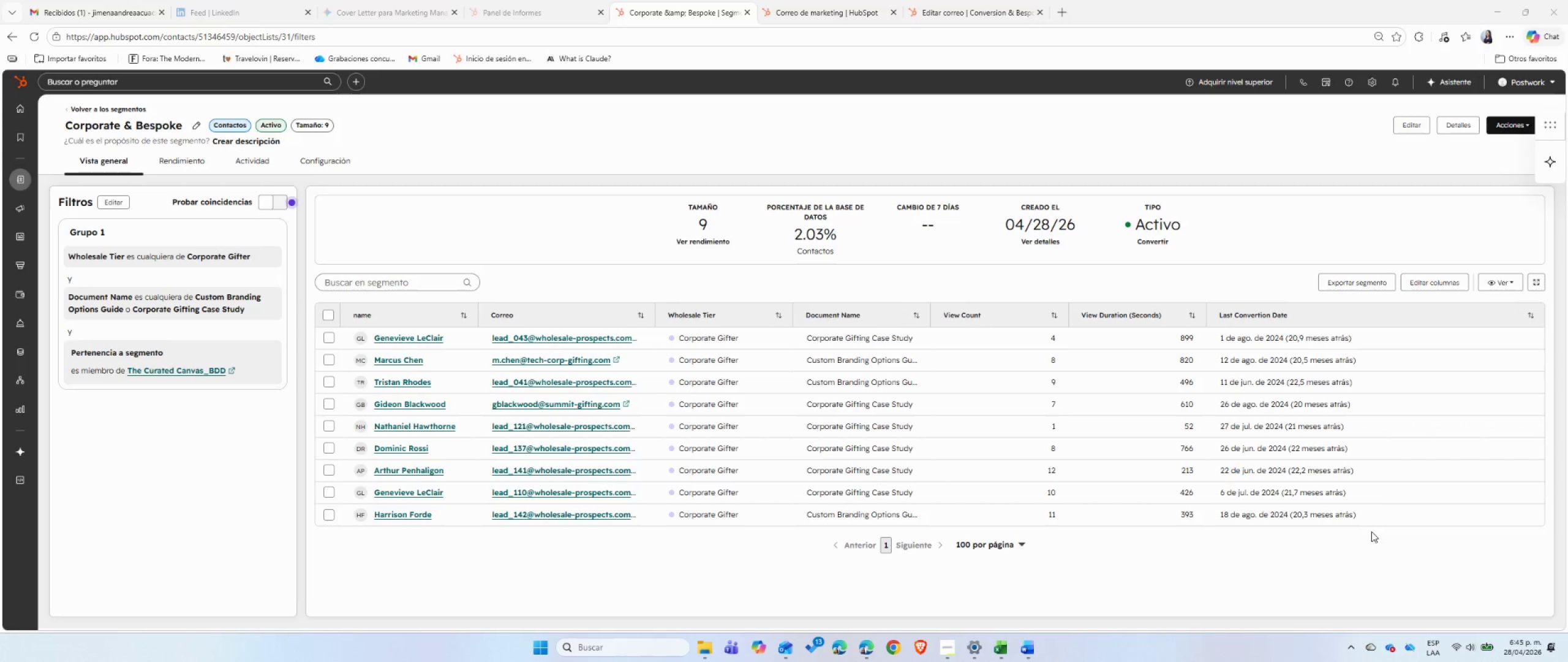 
left_click_drag(start_coordinate=[262, 196], to_coordinate=[388, 310])
 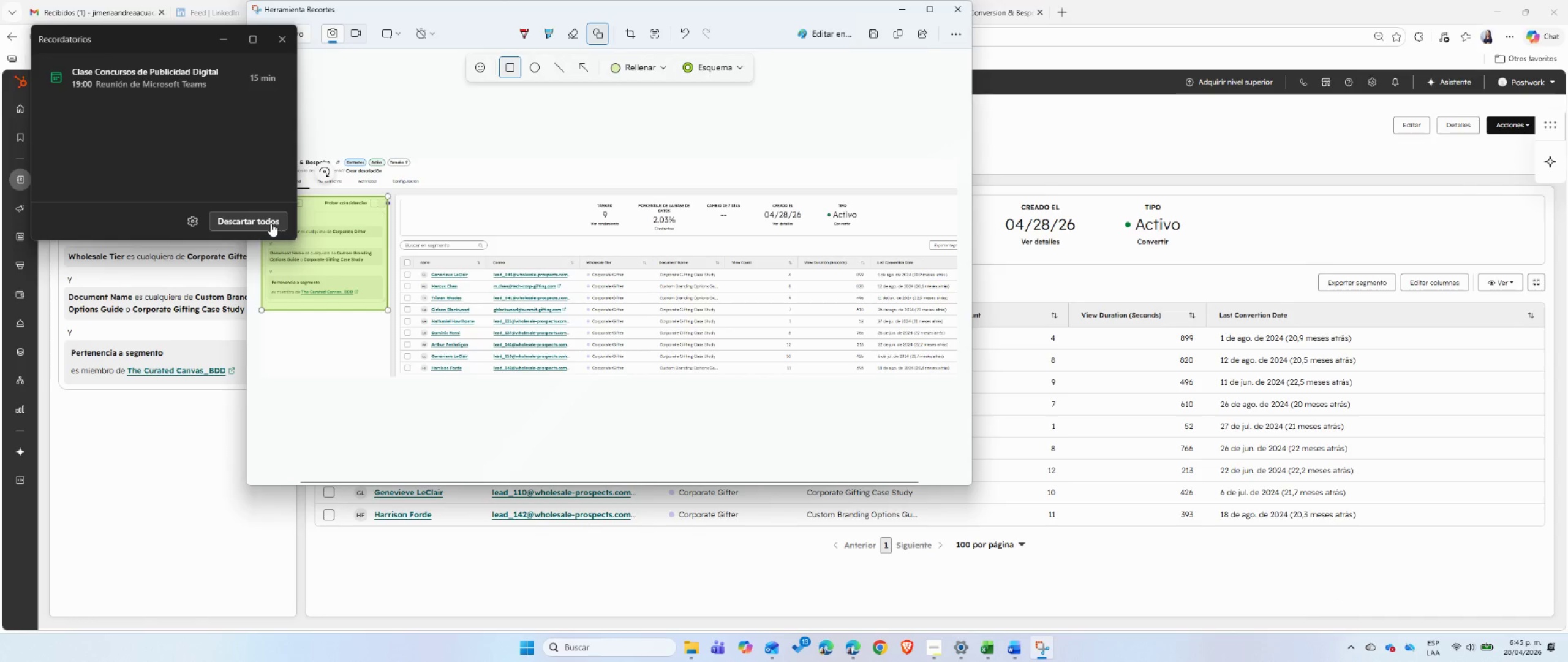 
left_click([271, 223])
 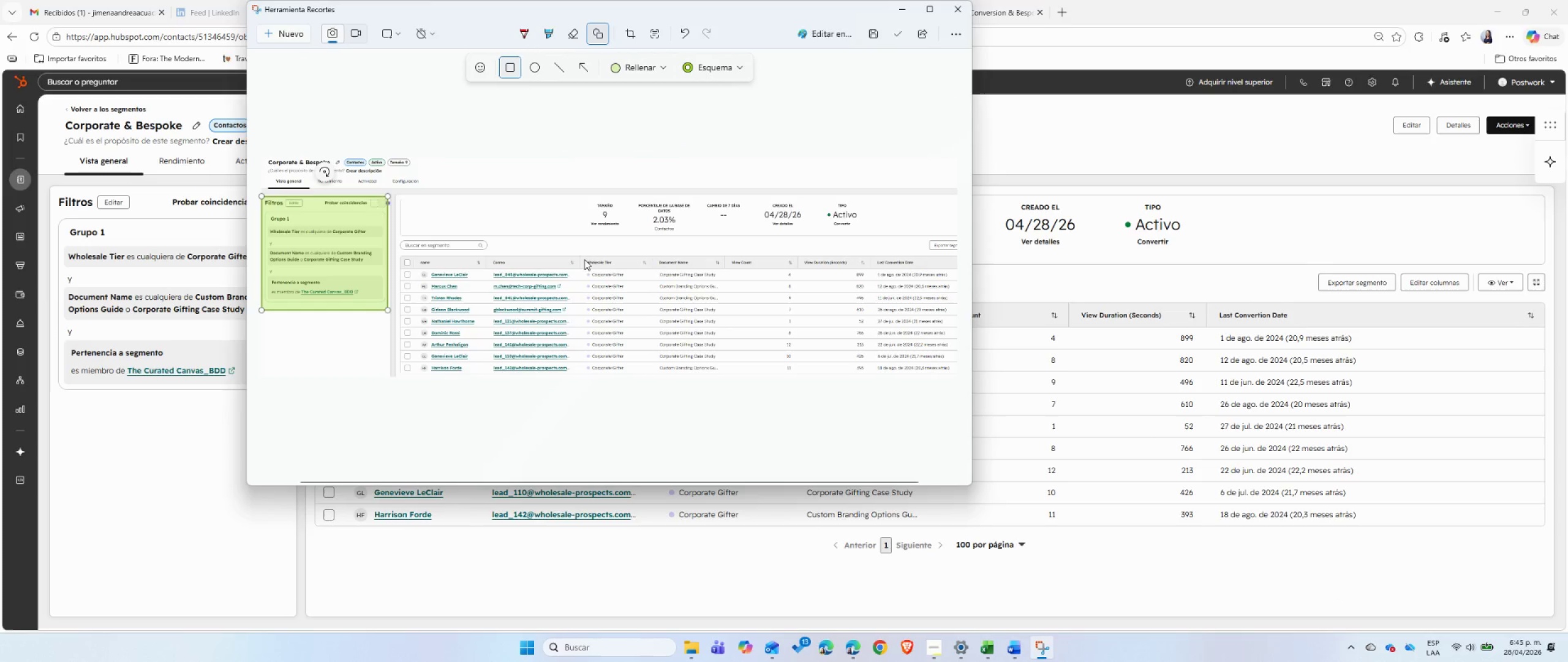 
left_click_drag(start_coordinate=[582, 256], to_coordinate=[625, 270])
 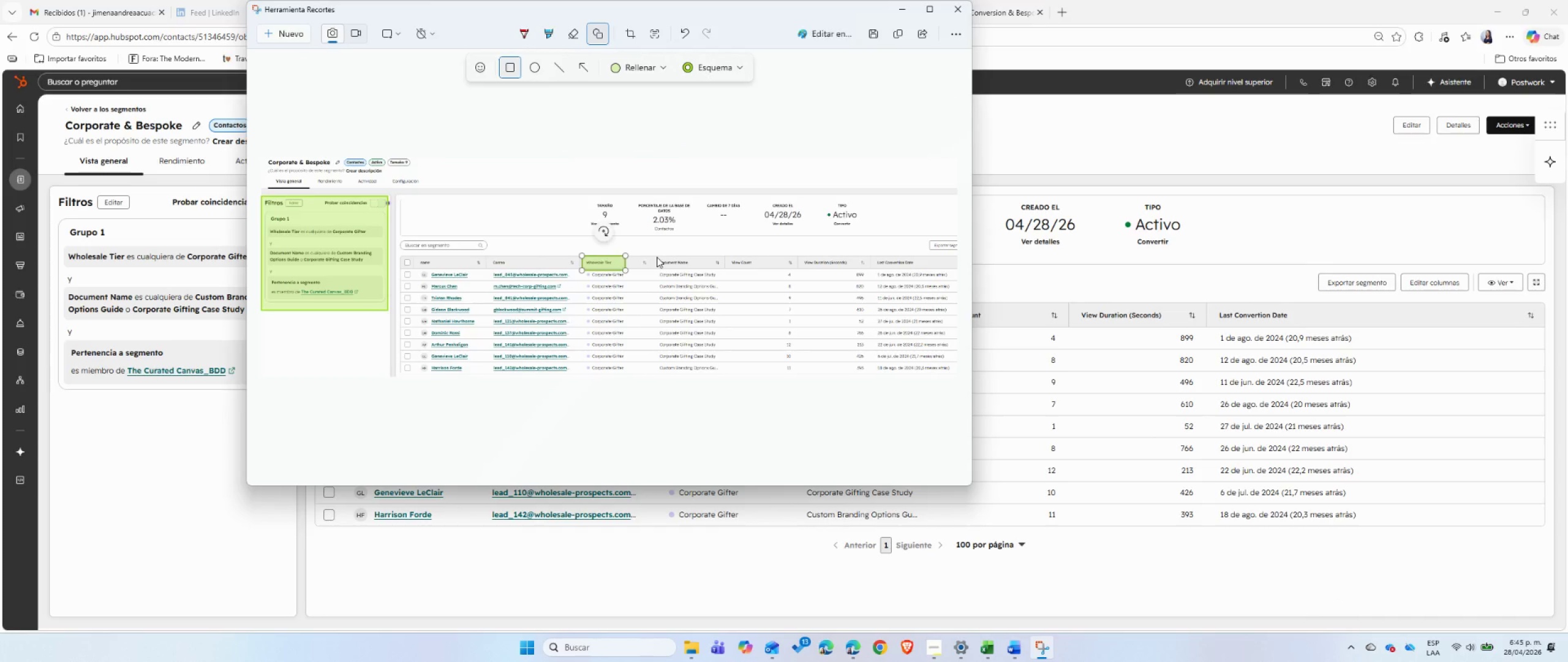 
left_click_drag(start_coordinate=[657, 257], to_coordinate=[694, 268])
 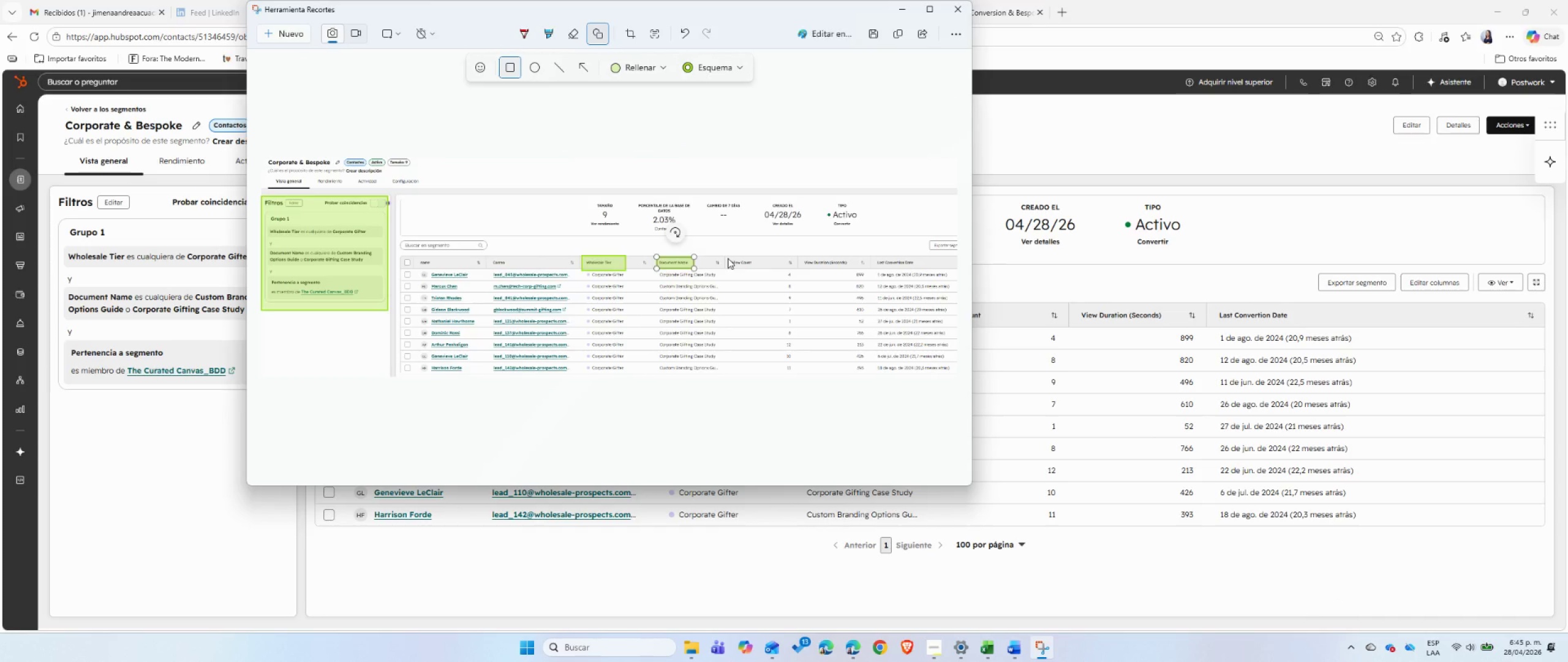 
left_click_drag(start_coordinate=[728, 258], to_coordinate=[755, 268])
 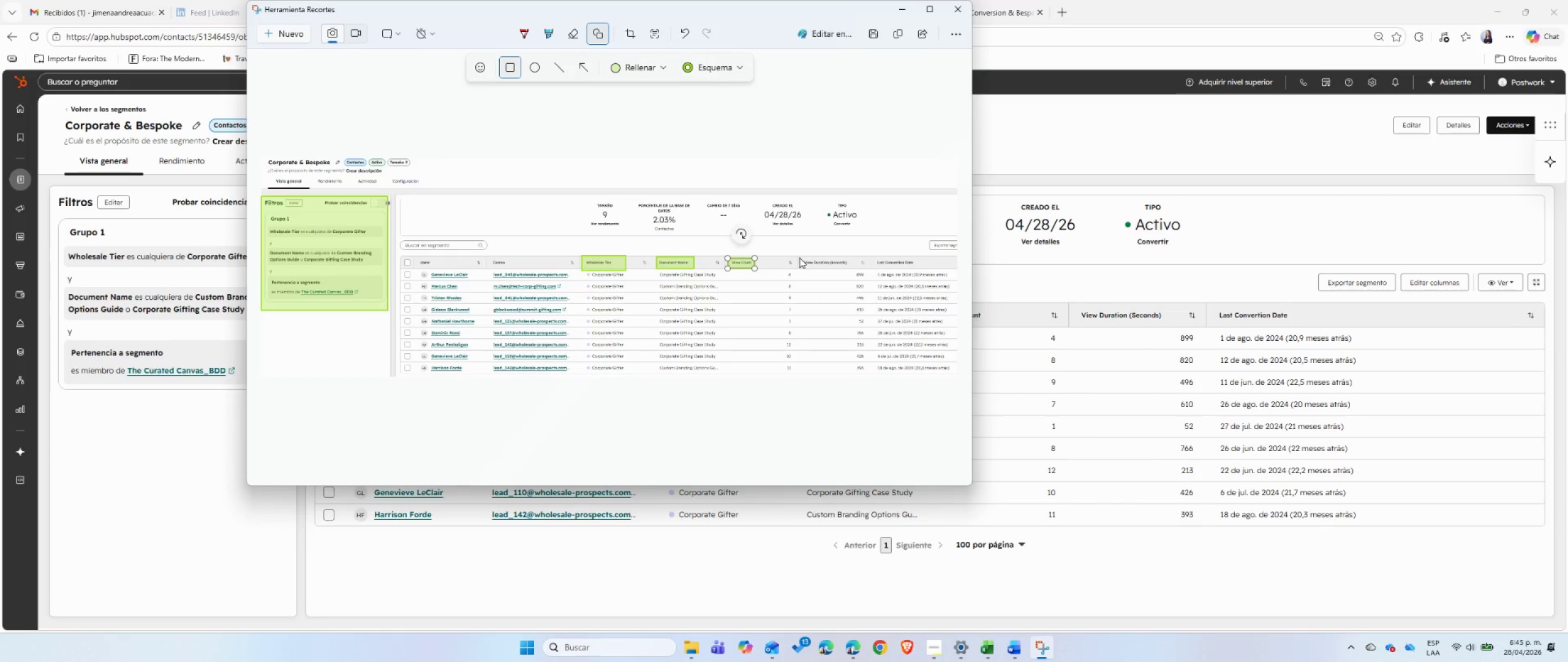 
left_click_drag(start_coordinate=[799, 257], to_coordinate=[851, 269])
 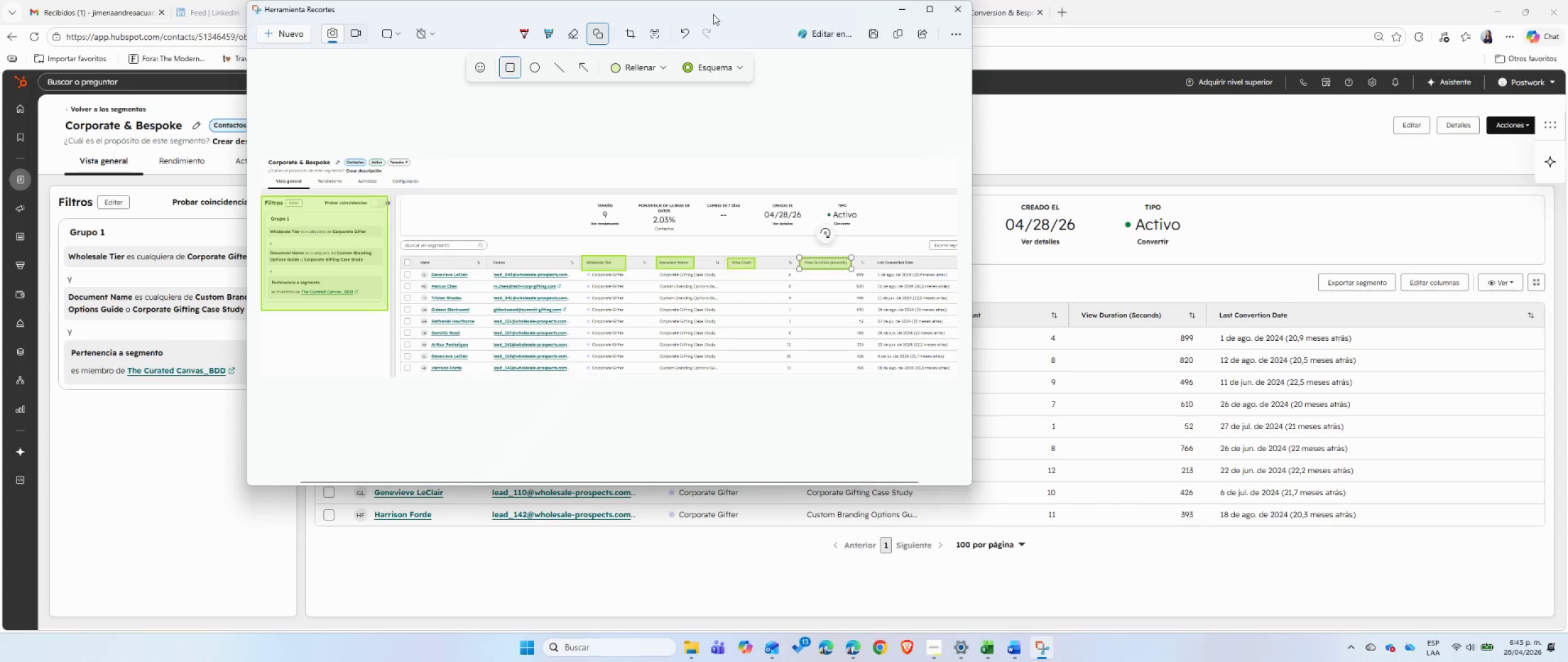 
left_click([711, 7])
 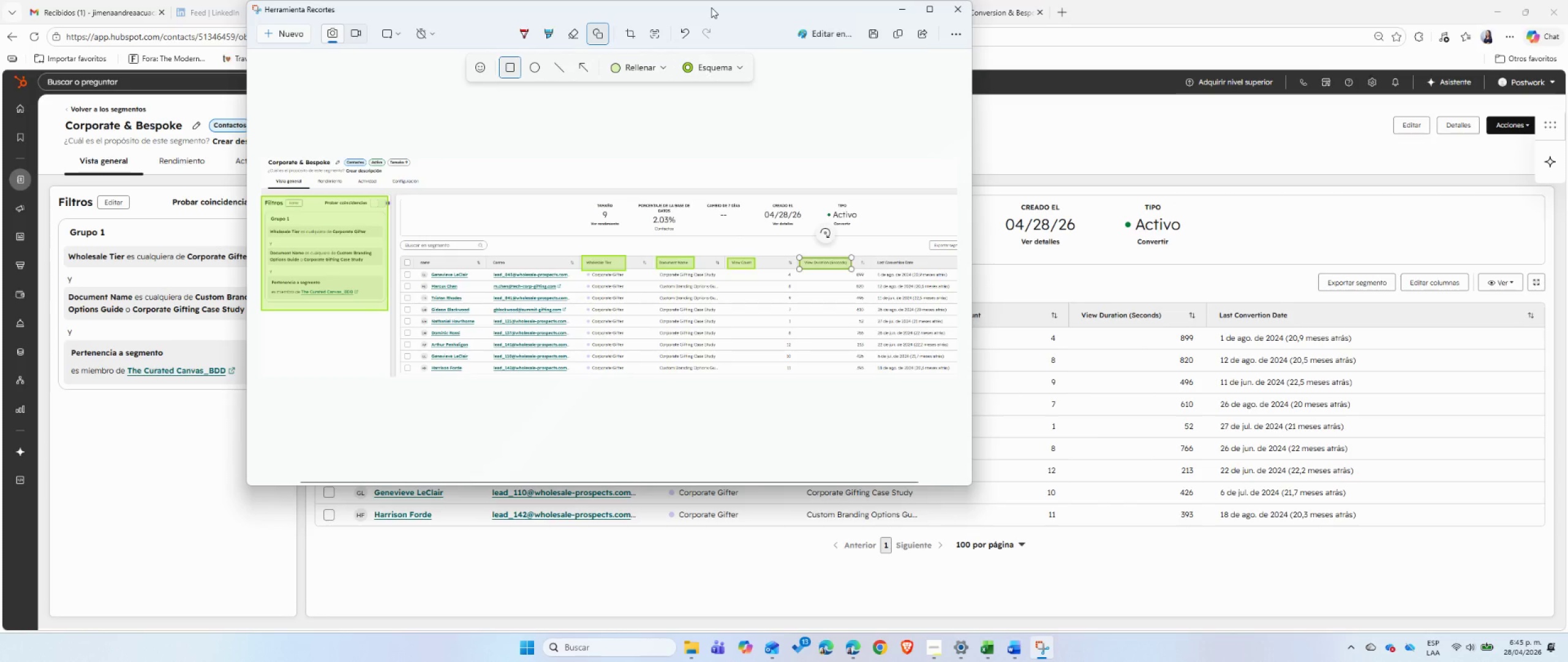 
key(Control+ControlLeft)
 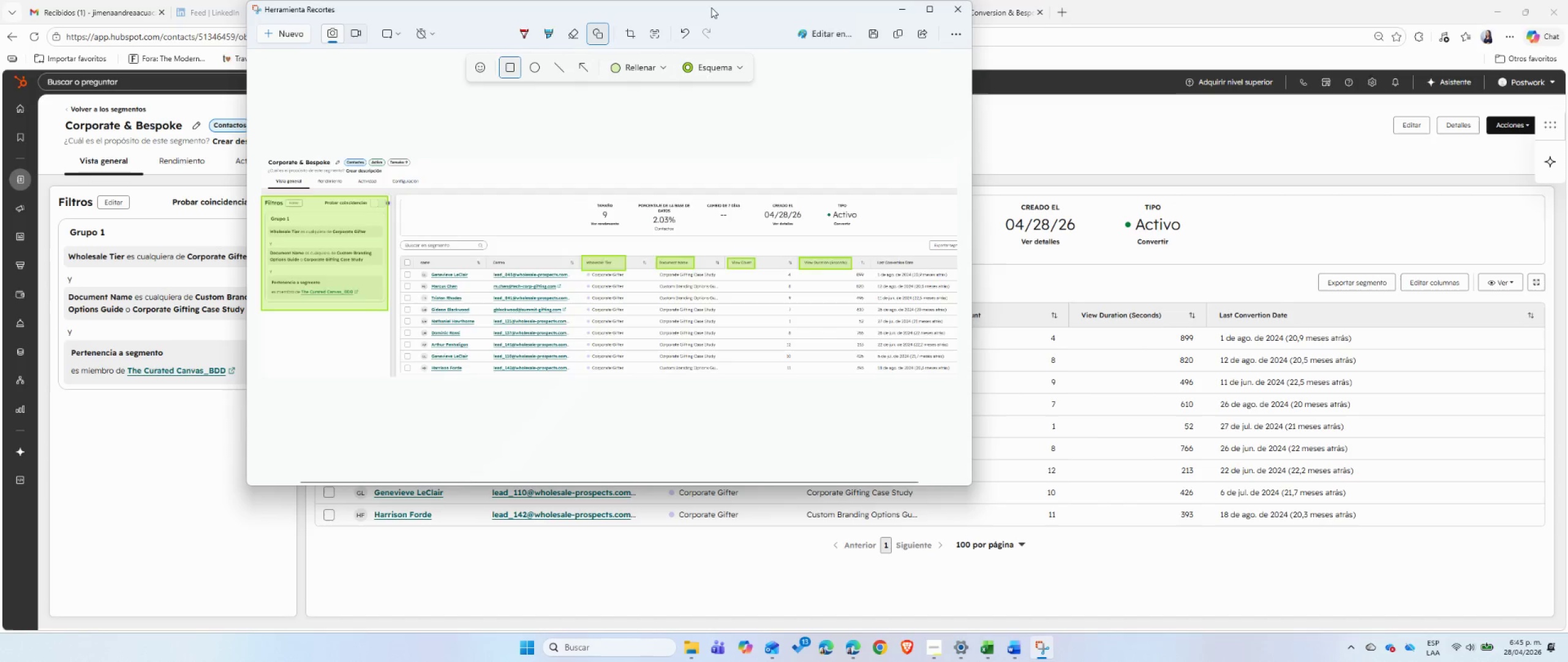 
key(Control+C)
 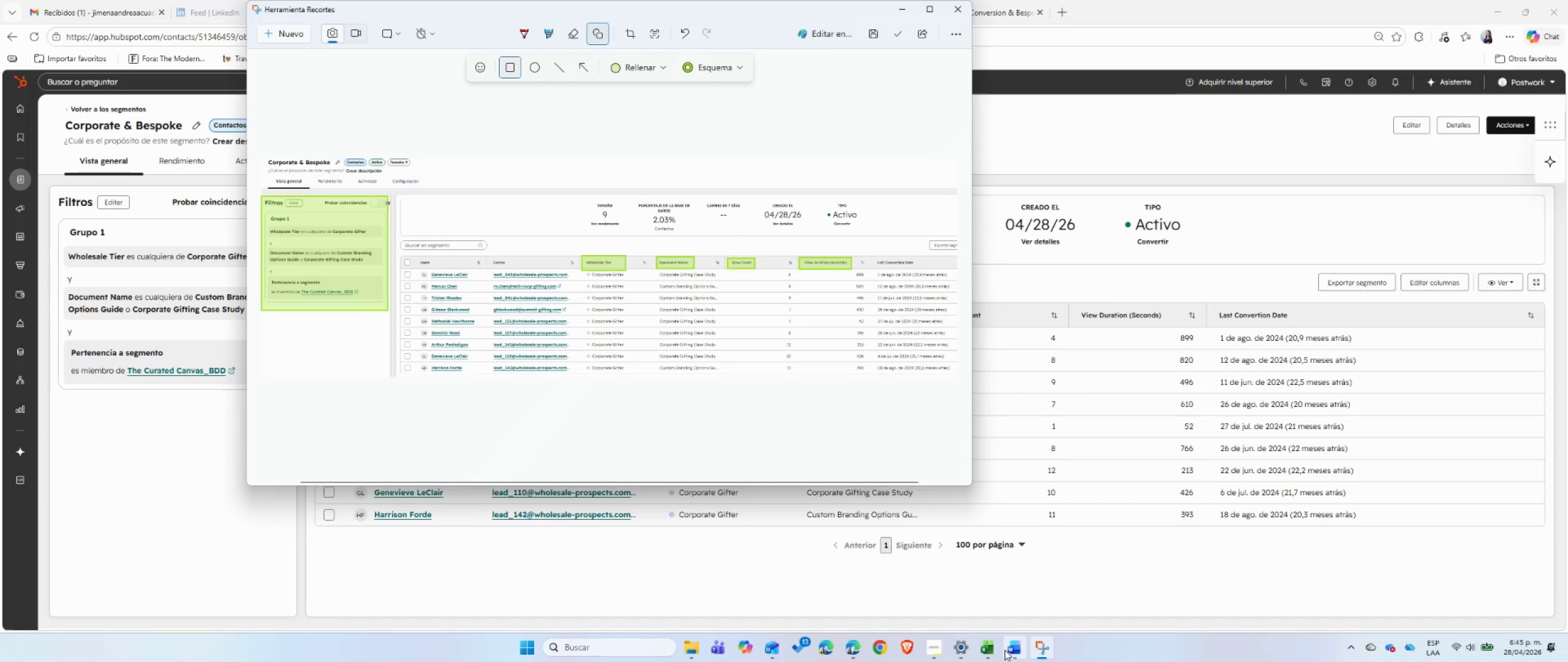 
left_click([1011, 645])
 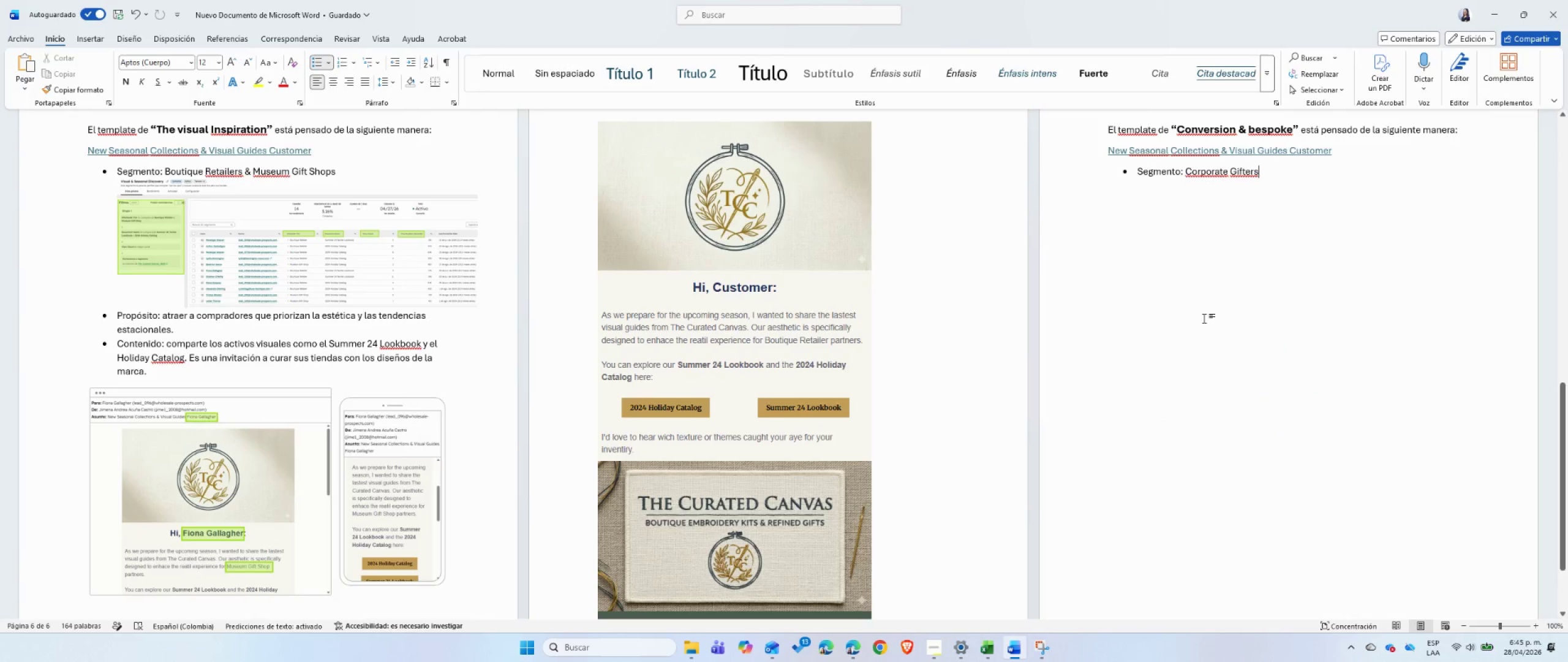 
key(Shift+Enter)
 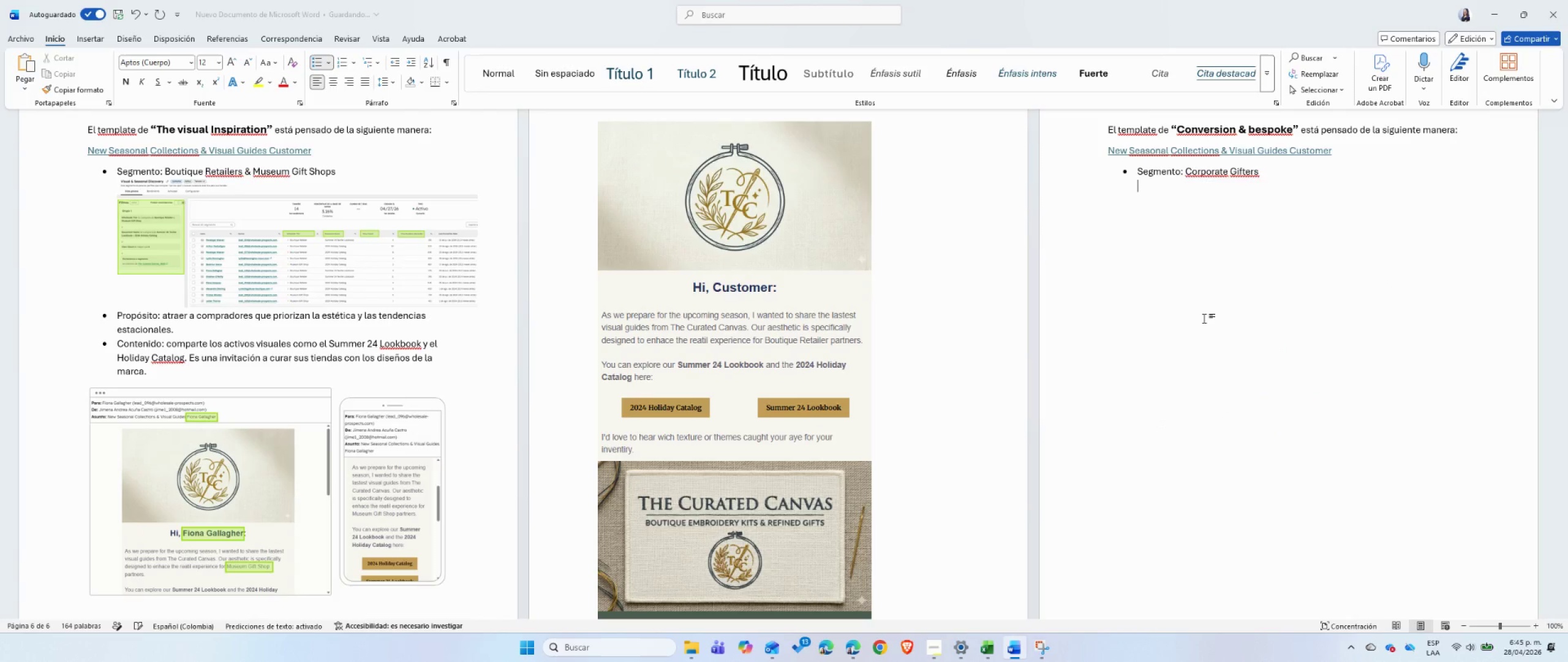 
key(Control+ControlLeft)
 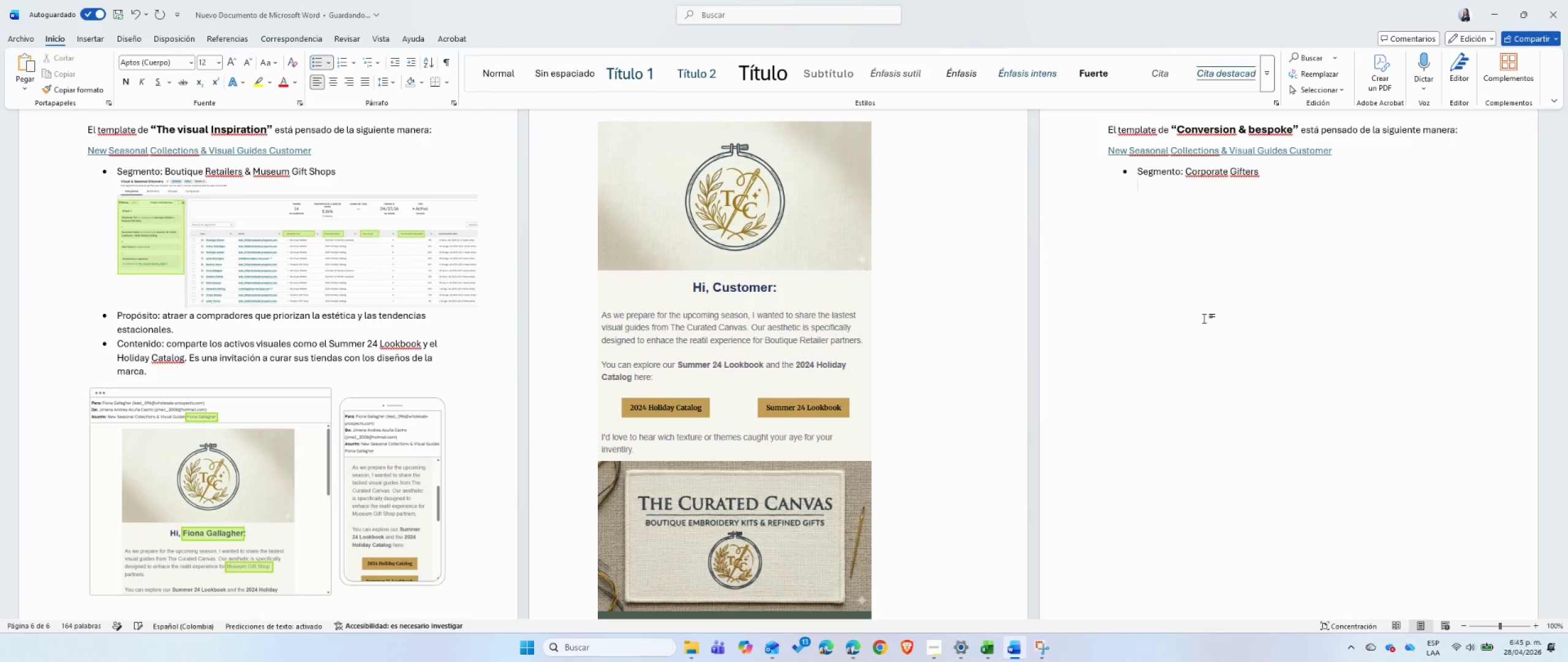 
key(Control+V)
 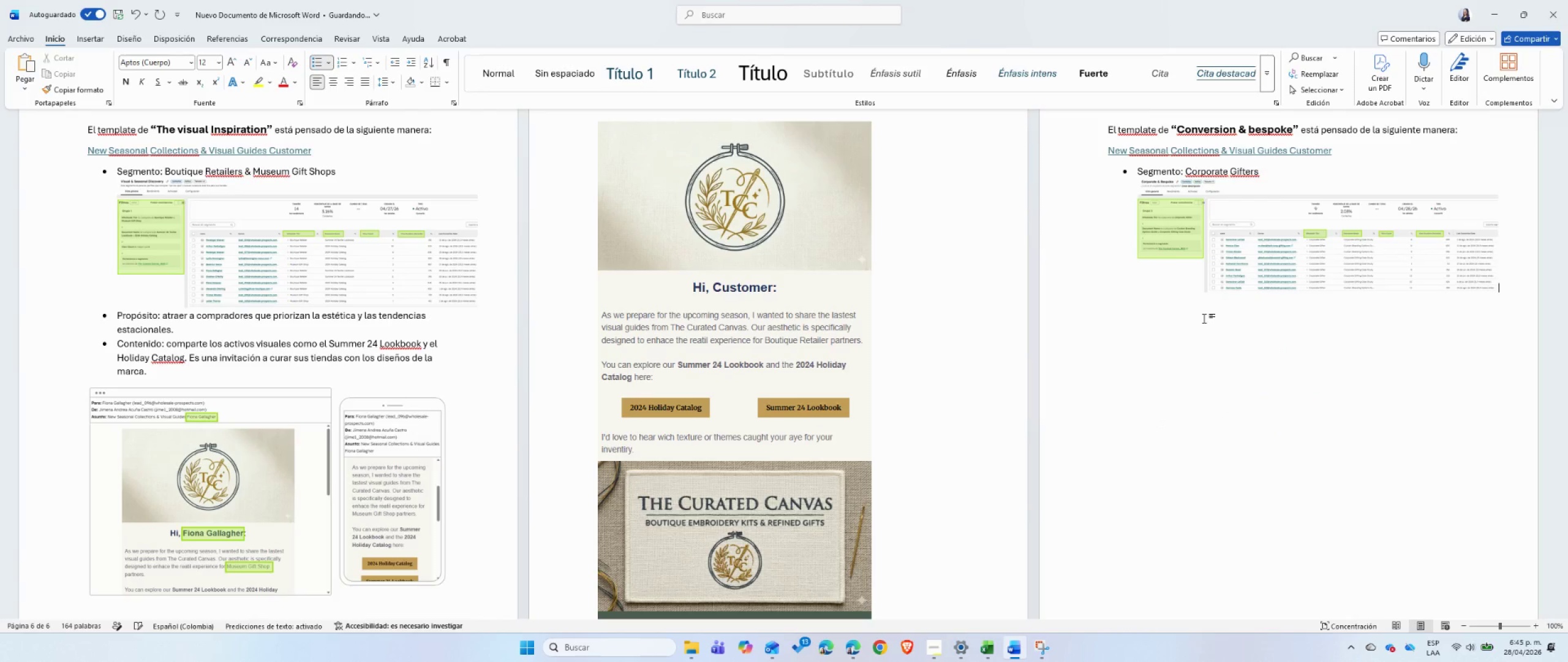 
key(Enter)
 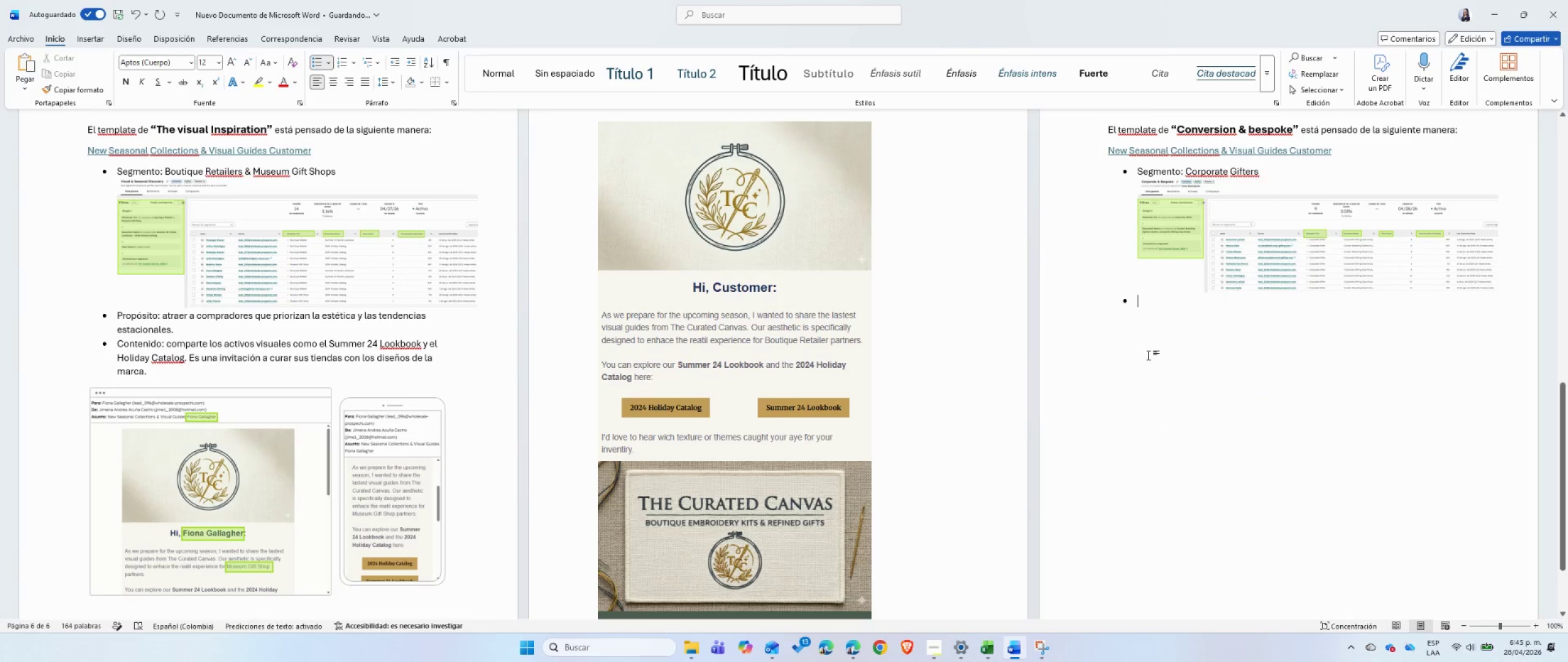 
type(Pro;ostio)
key(Backspace)
key(Backspace)
key(Backspace)
key(Backspace)
key(Backspace)
type(p;osito> empujar hacia el cierre de ventas mediante pruebas de ;exito y precios claros. )
 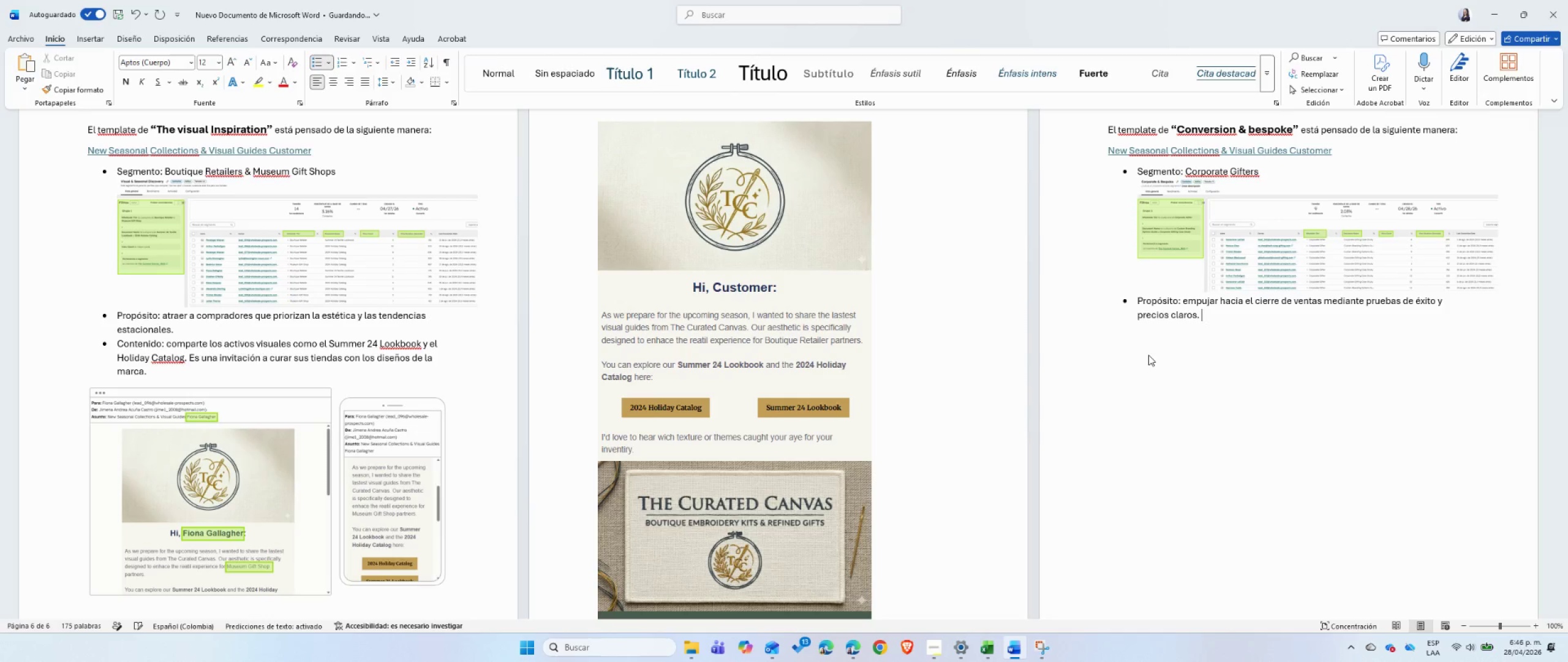 
key(Enter)
 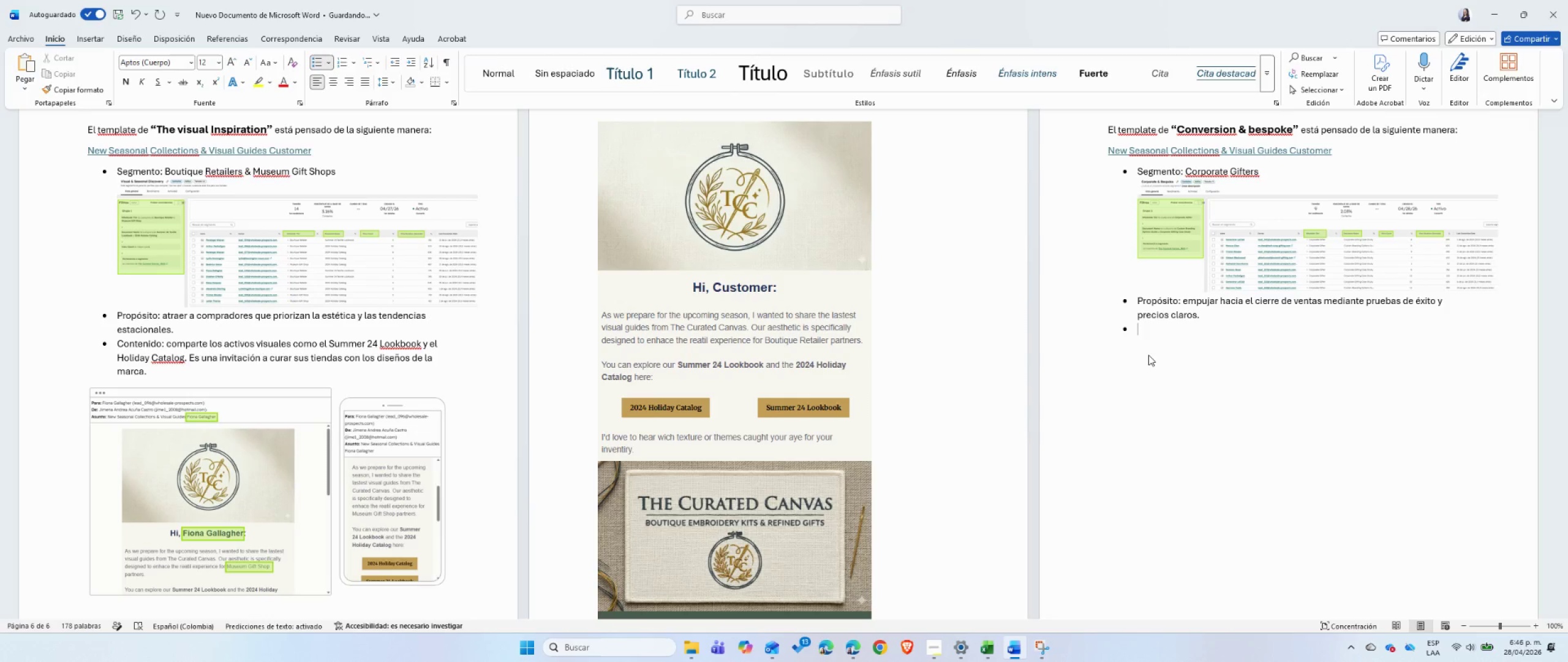 
type(Contenido> env;ia la Wholesale Proce List y el Corporate Gifting Case Study. Menciona las opciones bespoke para personalizar la marca de la empresa den)
key(Backspace)
key(Backspace)
key(Backspace)
type(en los kits. )
 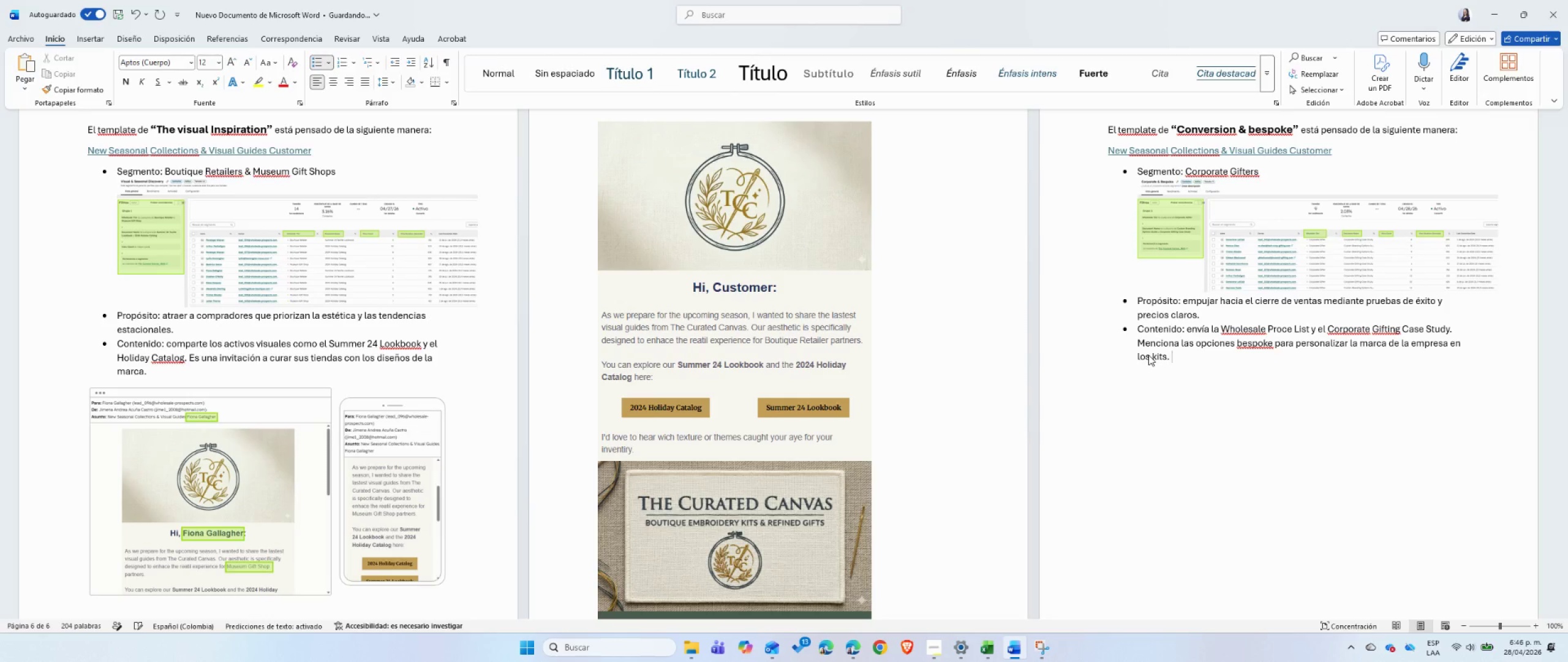 
left_click([844, 654])
 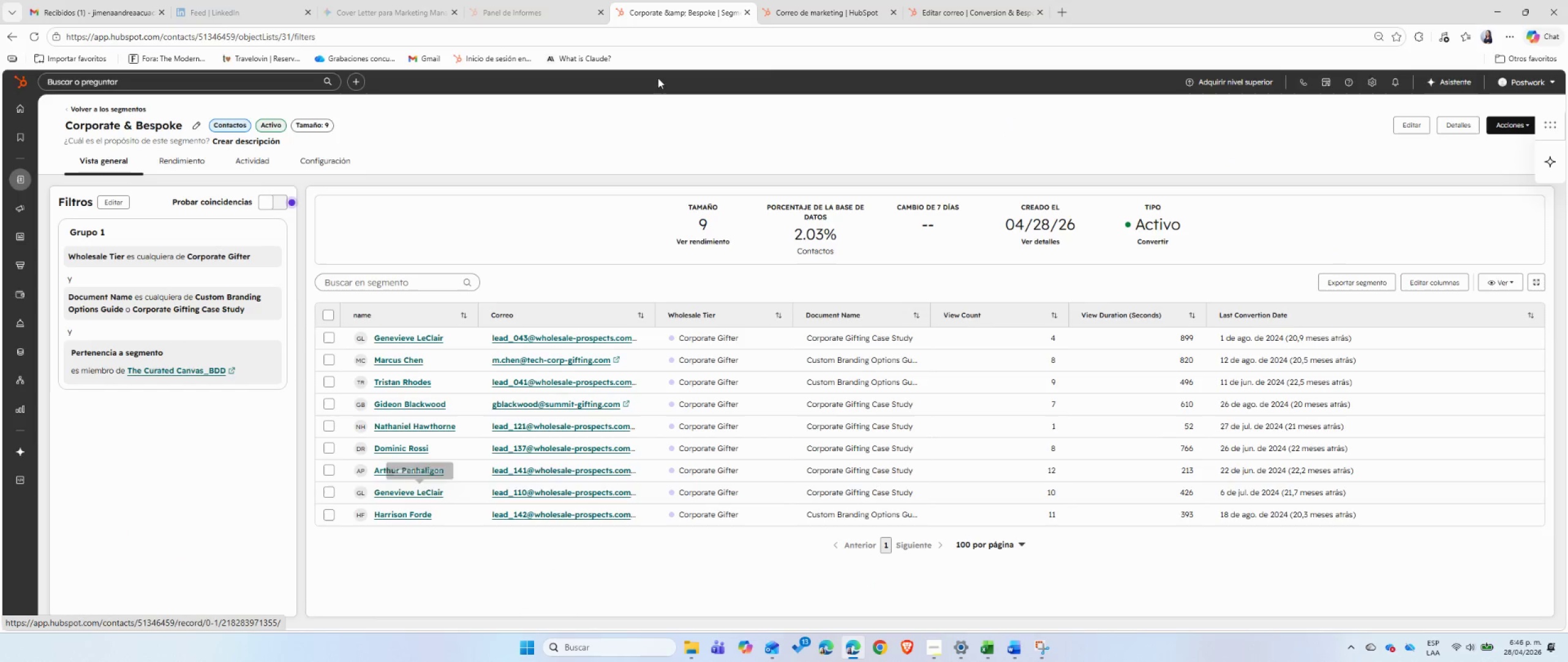 
double_click([963, 0])
 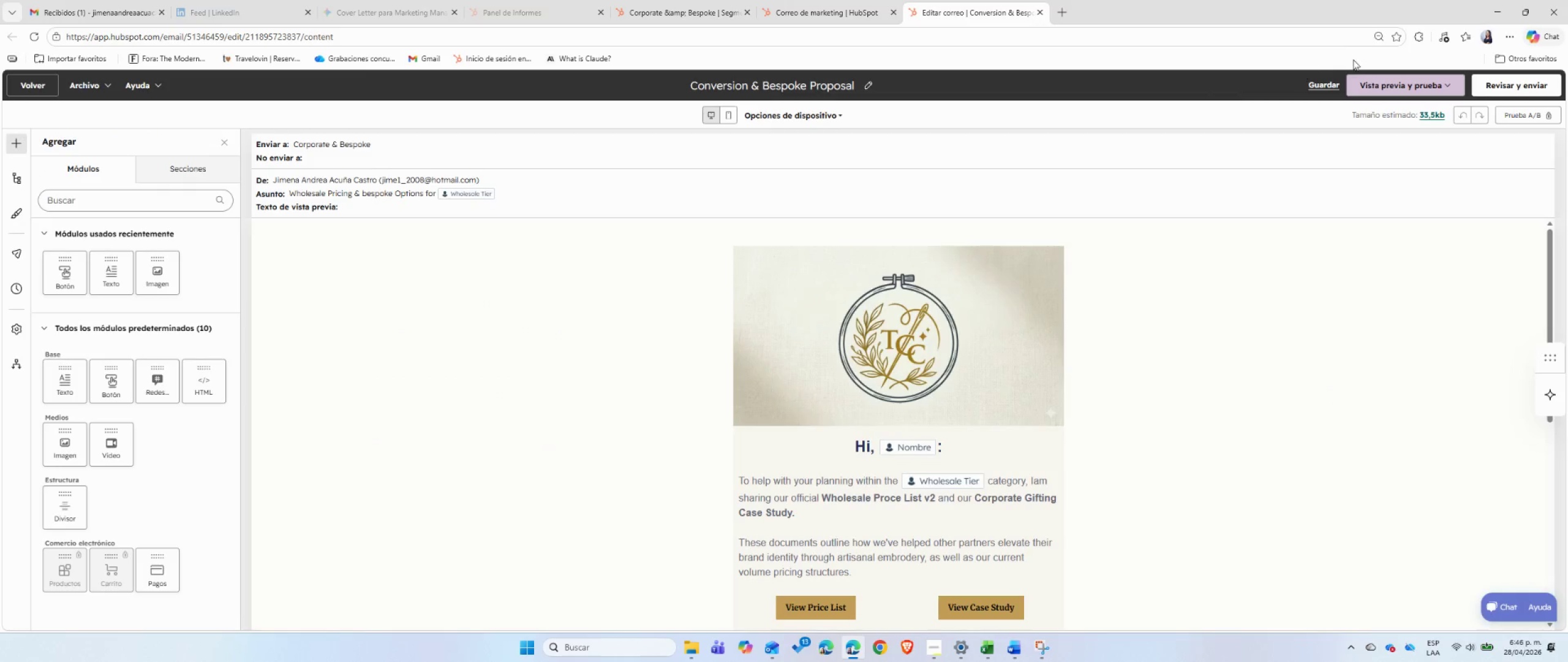 
left_click([1363, 84])
 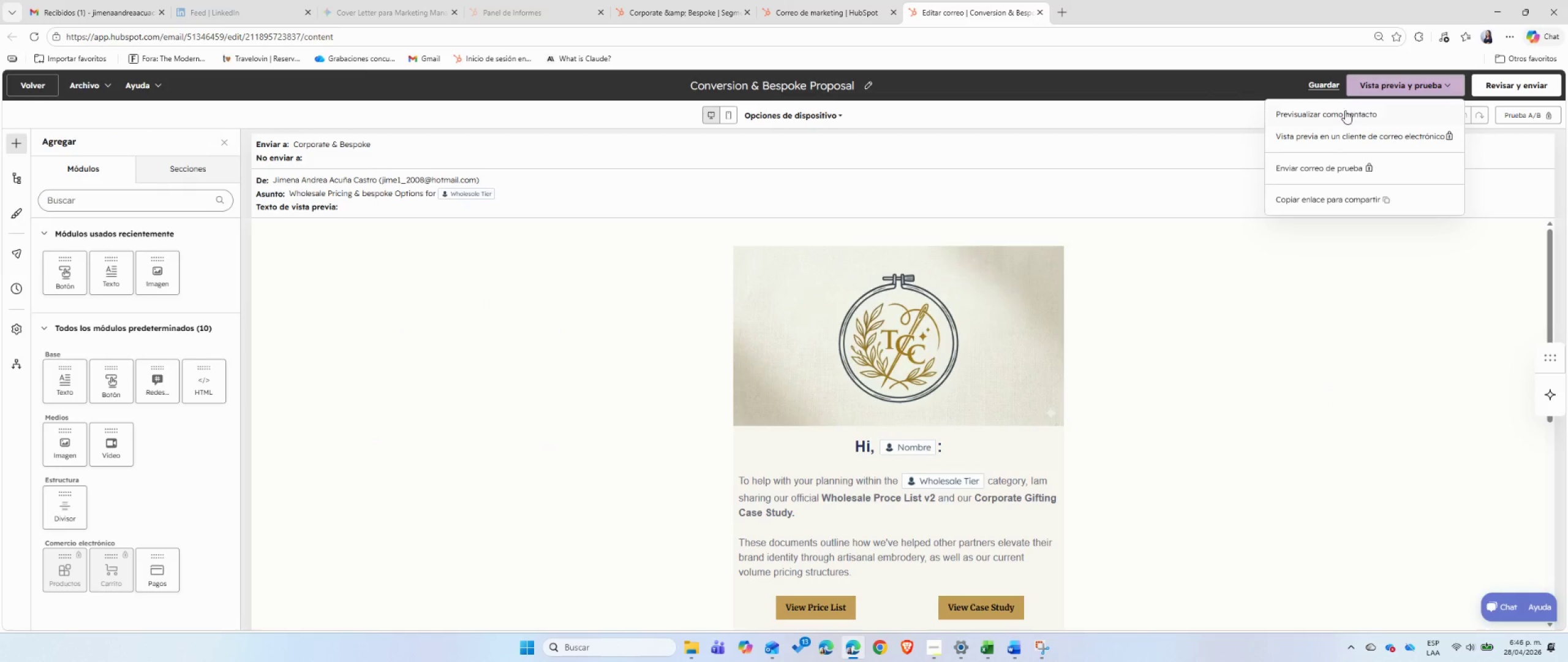 
left_click([1340, 116])
 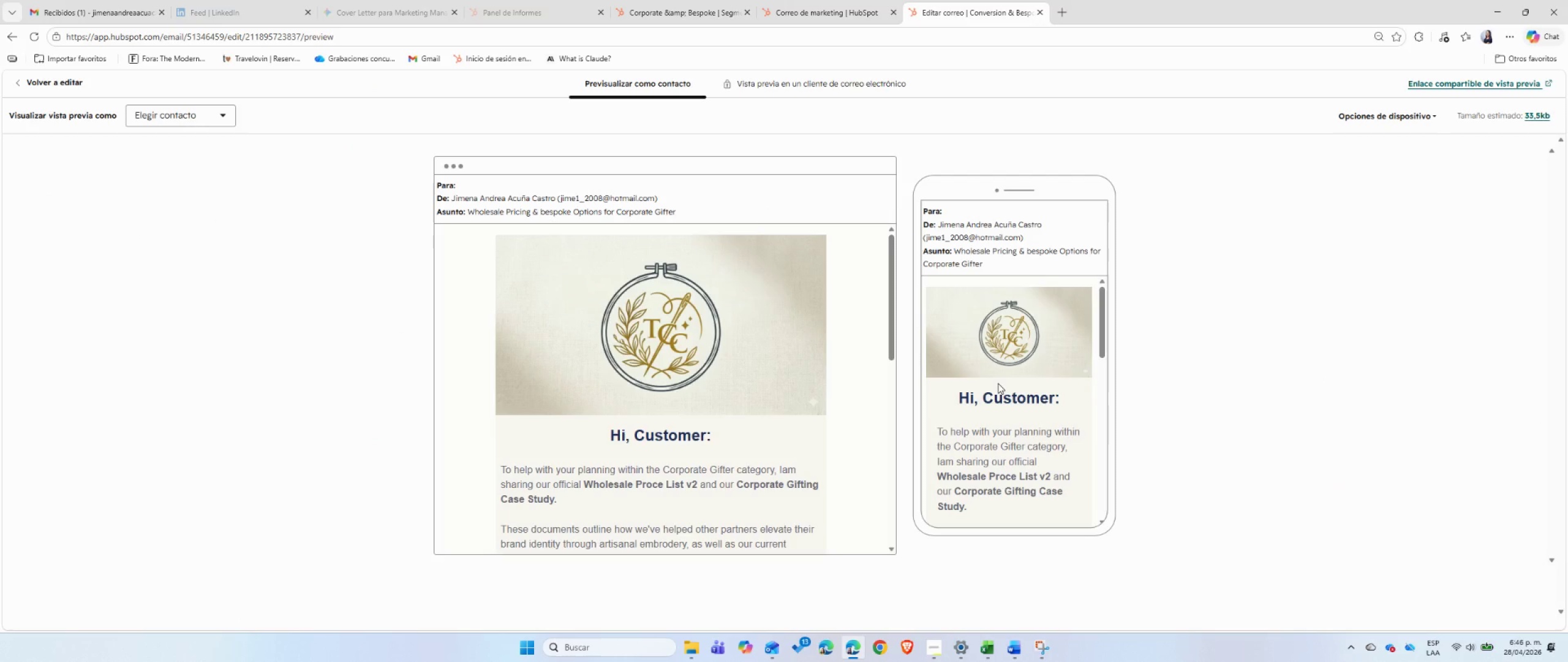 
wait(11.36)
 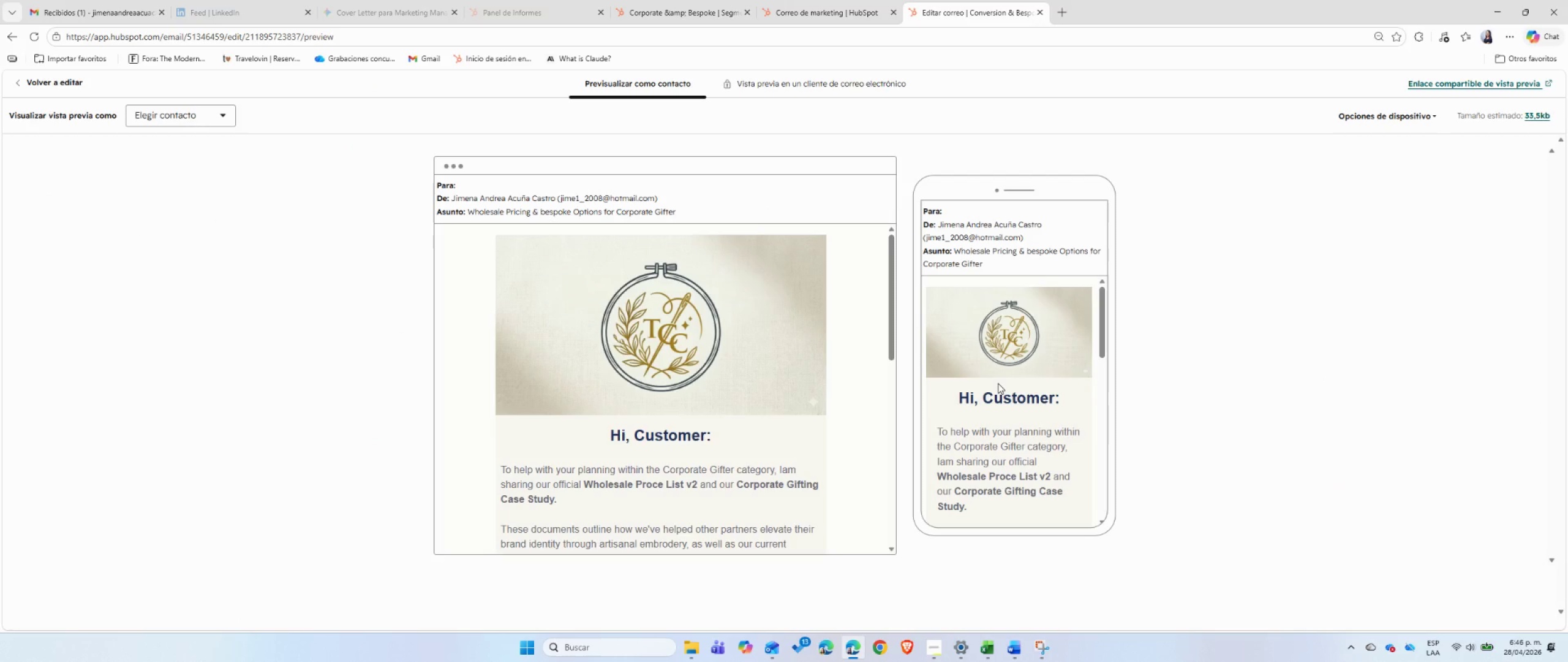 
left_click([154, 114])
 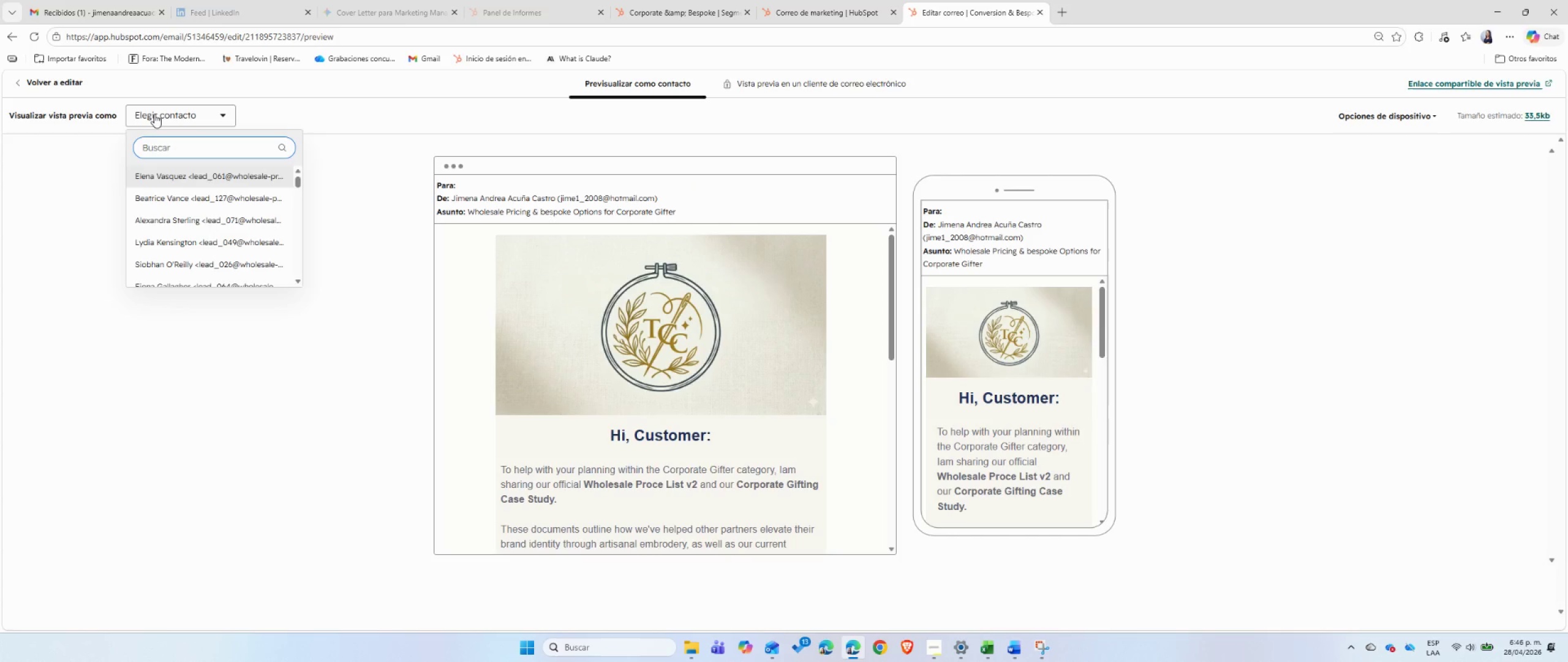 
type(domin)
 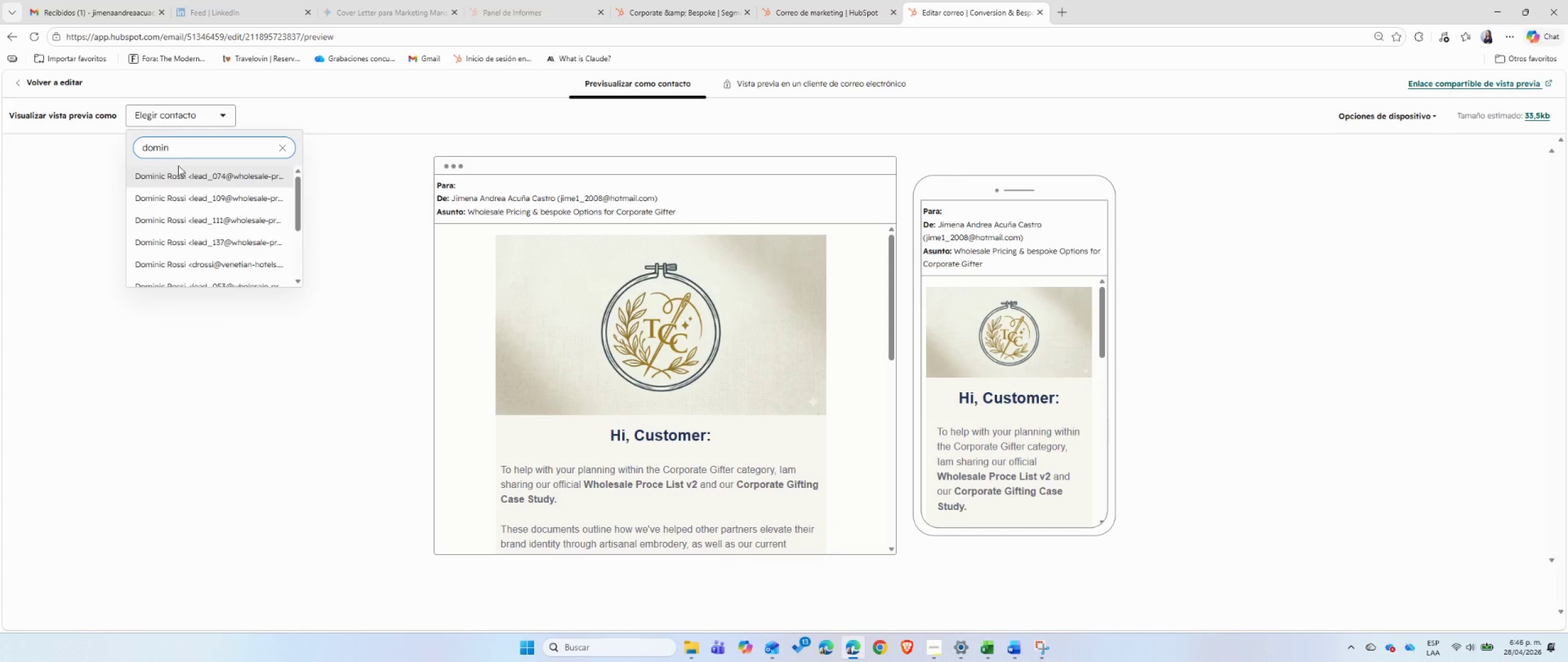 
left_click([180, 178])
 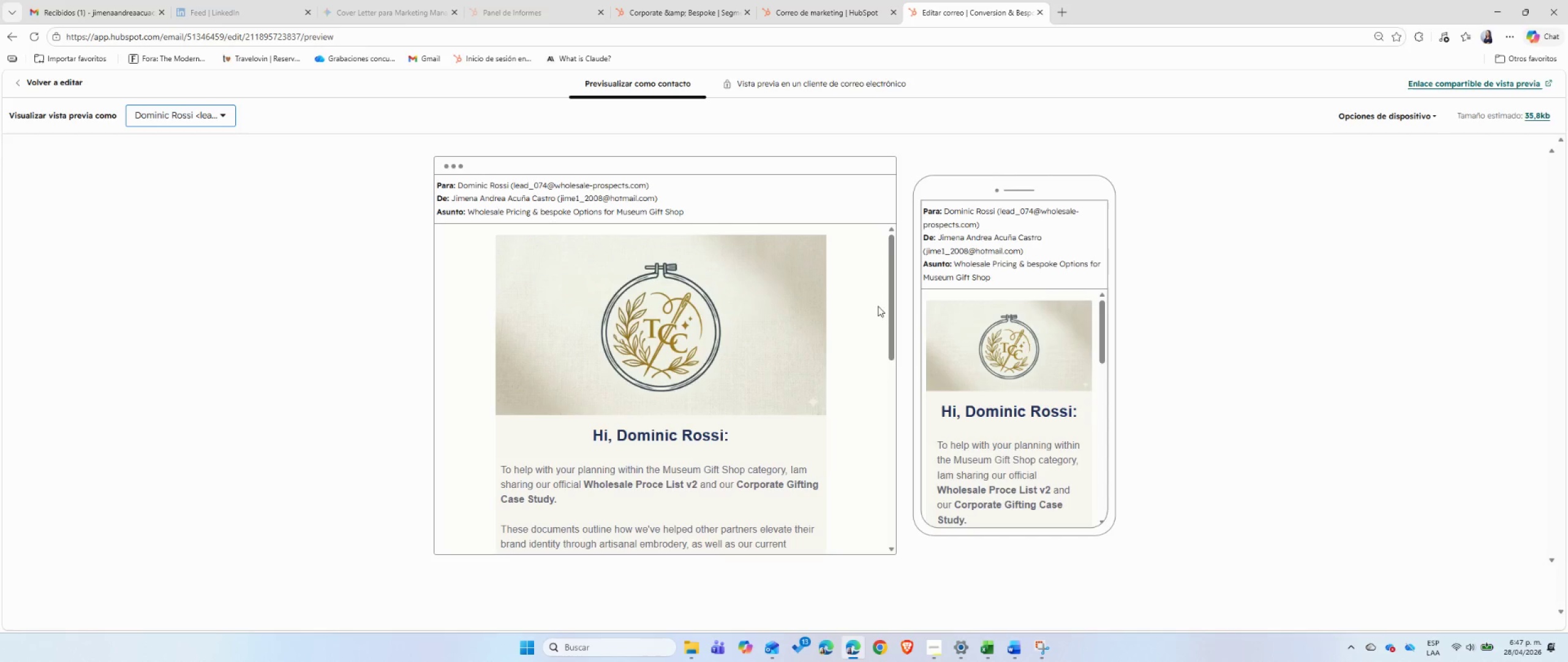 
left_click_drag(start_coordinate=[1104, 321], to_coordinate=[1103, 360])
 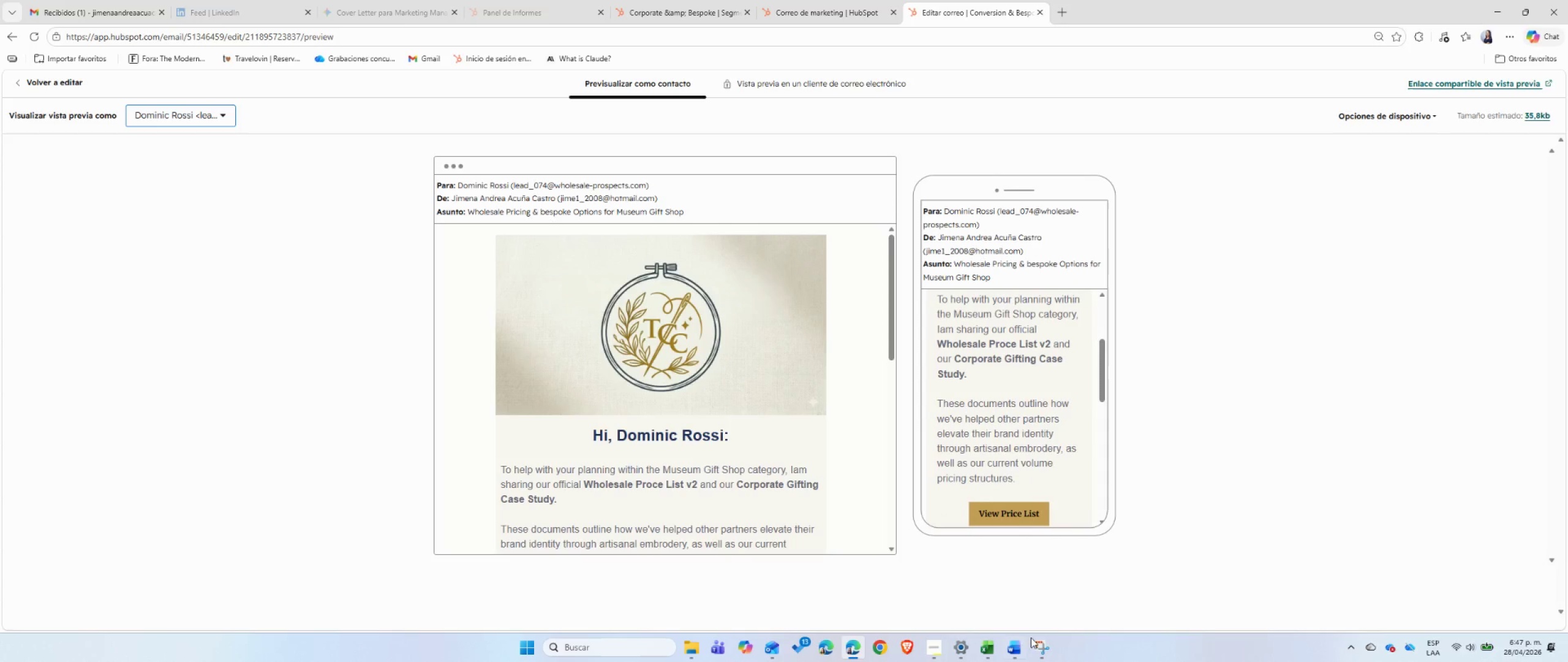 
left_click([1039, 639])
 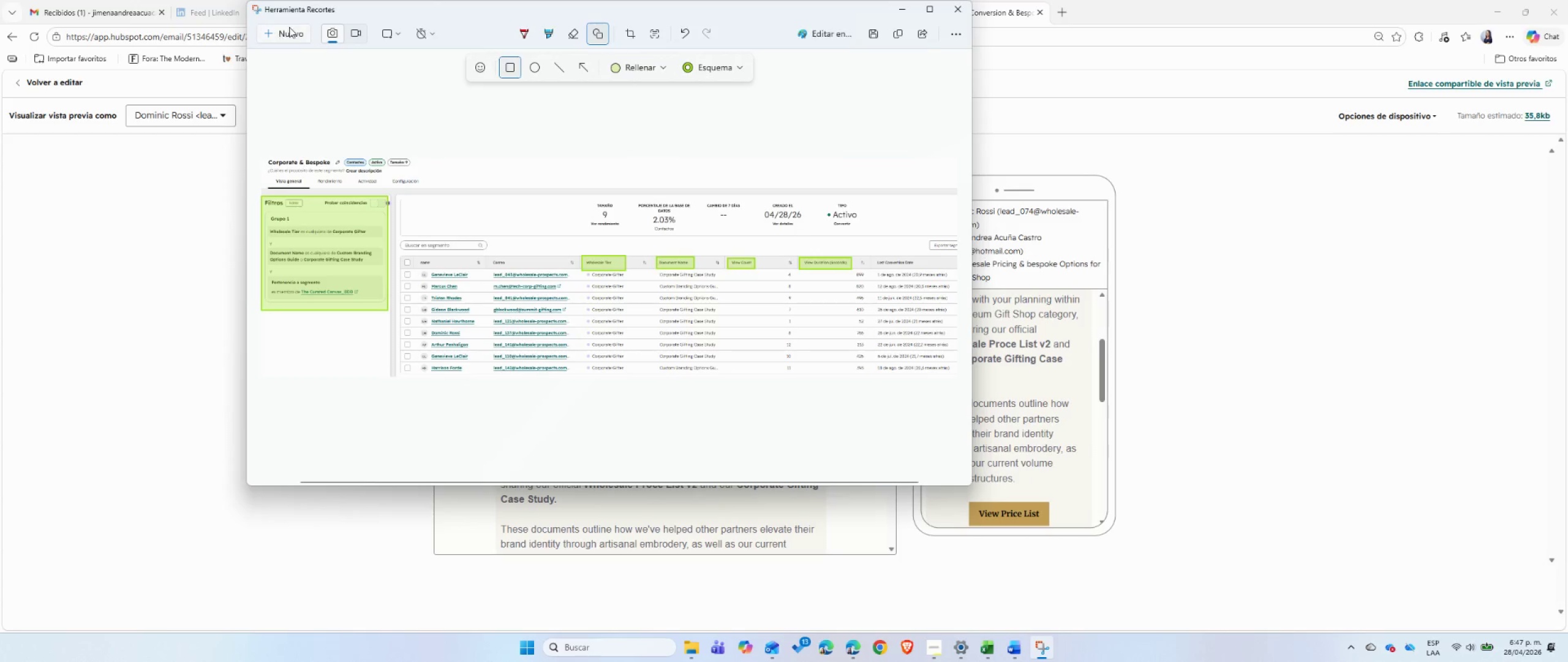 
left_click([276, 34])
 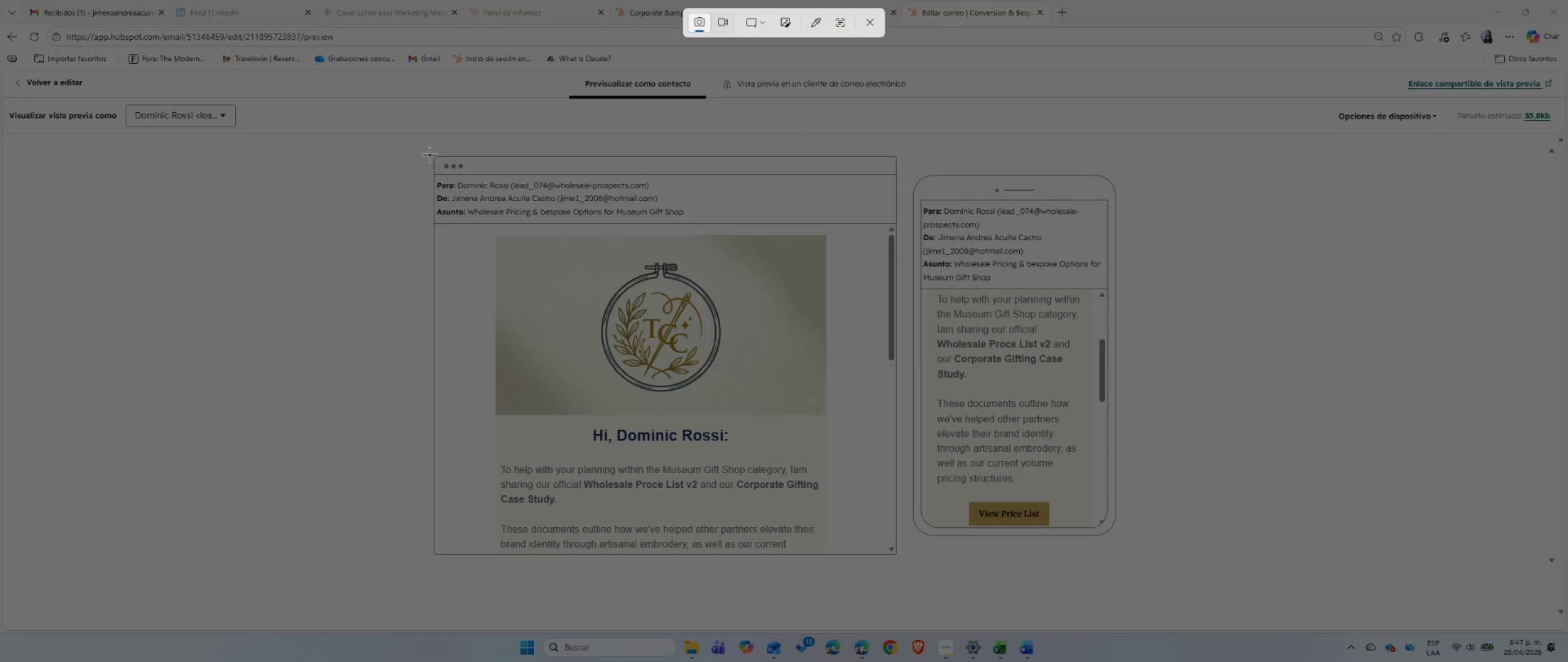 
left_click_drag(start_coordinate=[428, 154], to_coordinate=[1127, 558])
 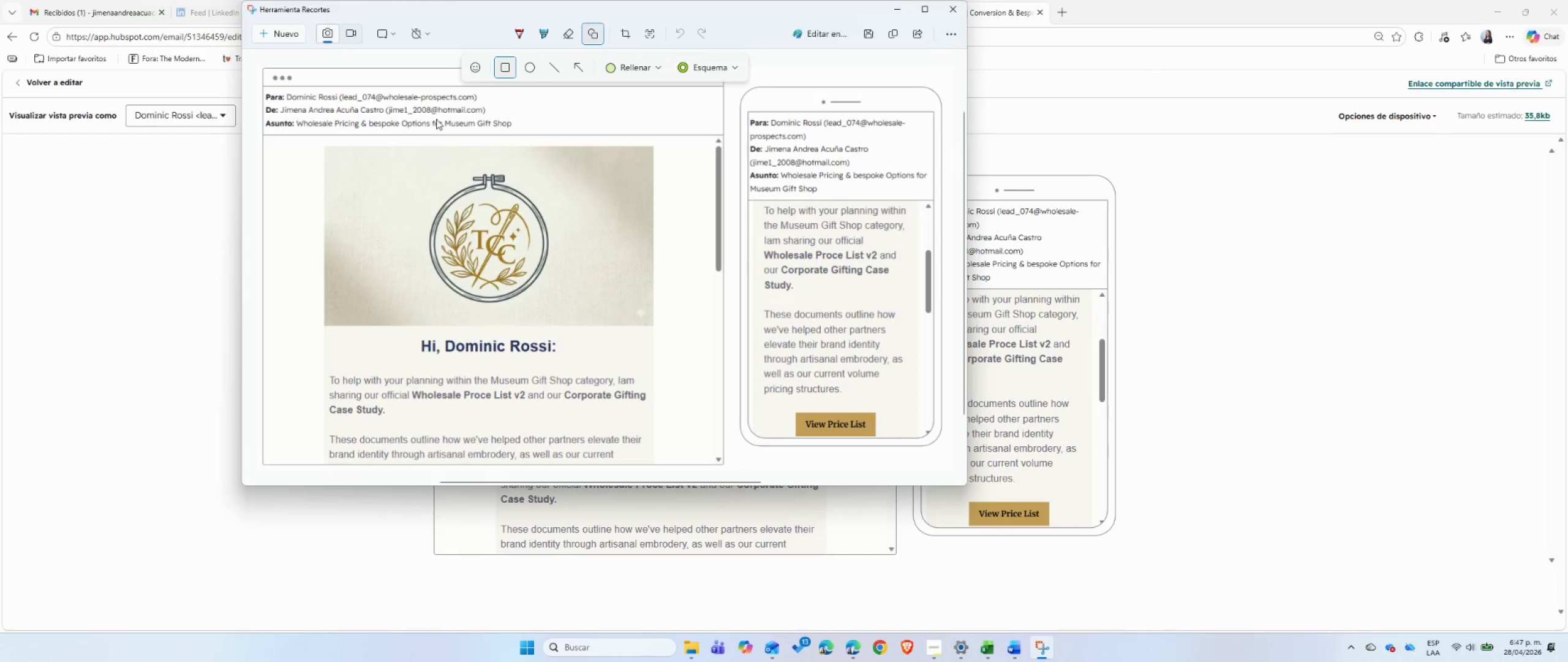 
left_click_drag(start_coordinate=[442, 118], to_coordinate=[520, 132])
 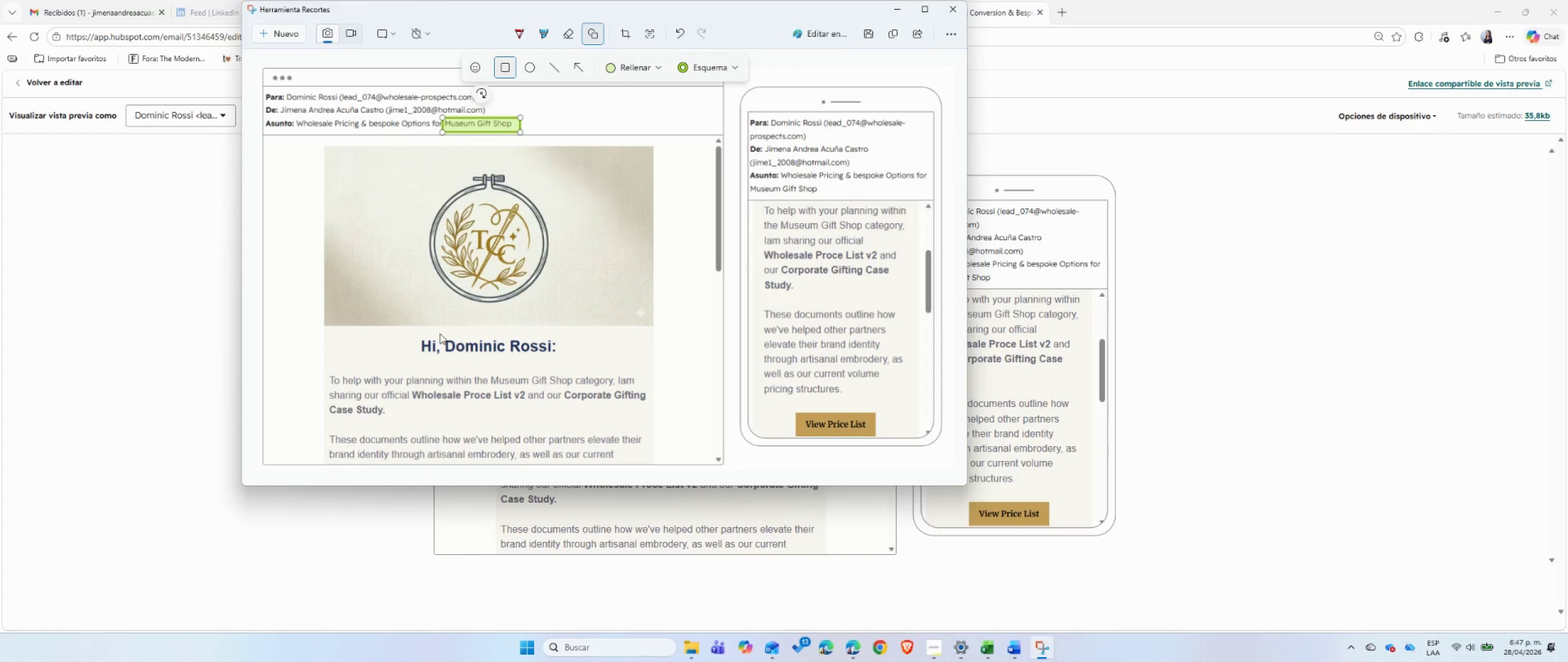 
left_click_drag(start_coordinate=[443, 332], to_coordinate=[562, 362])
 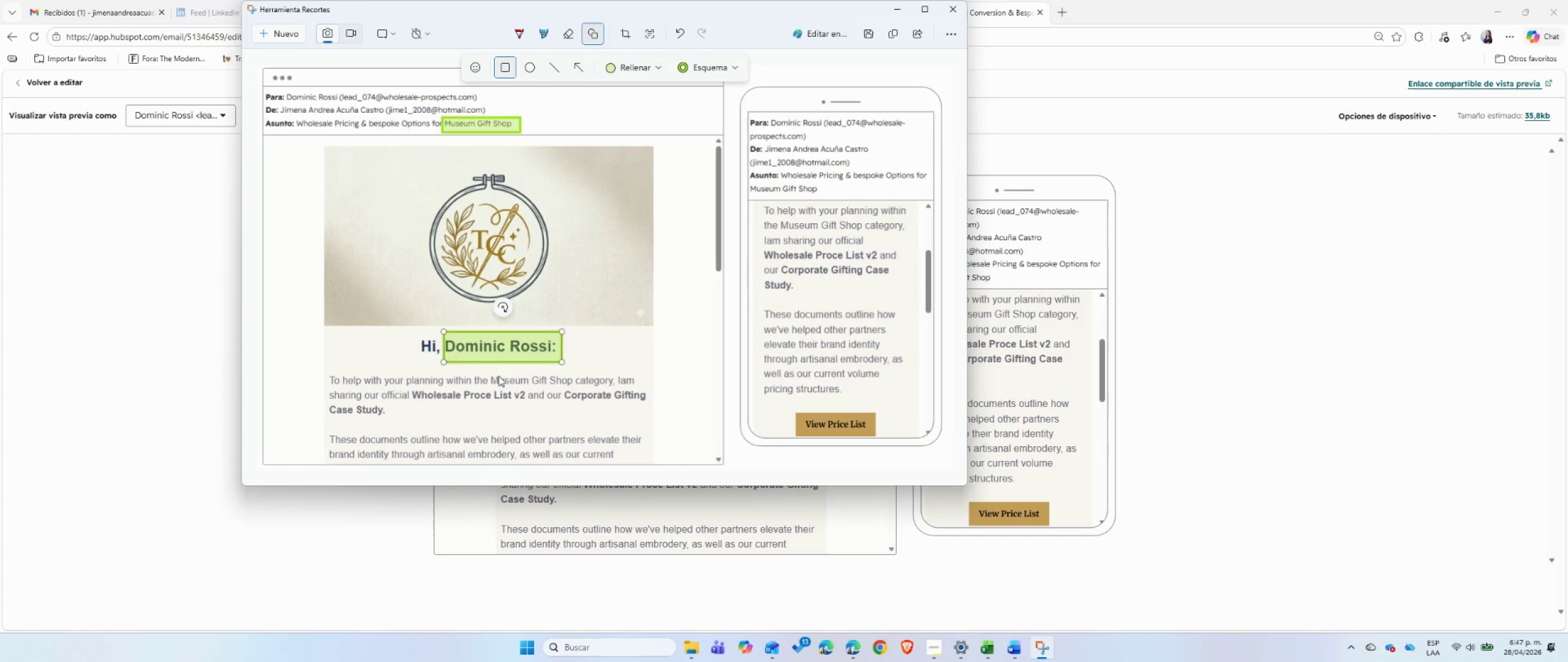 
left_click_drag(start_coordinate=[488, 372], to_coordinate=[576, 388])
 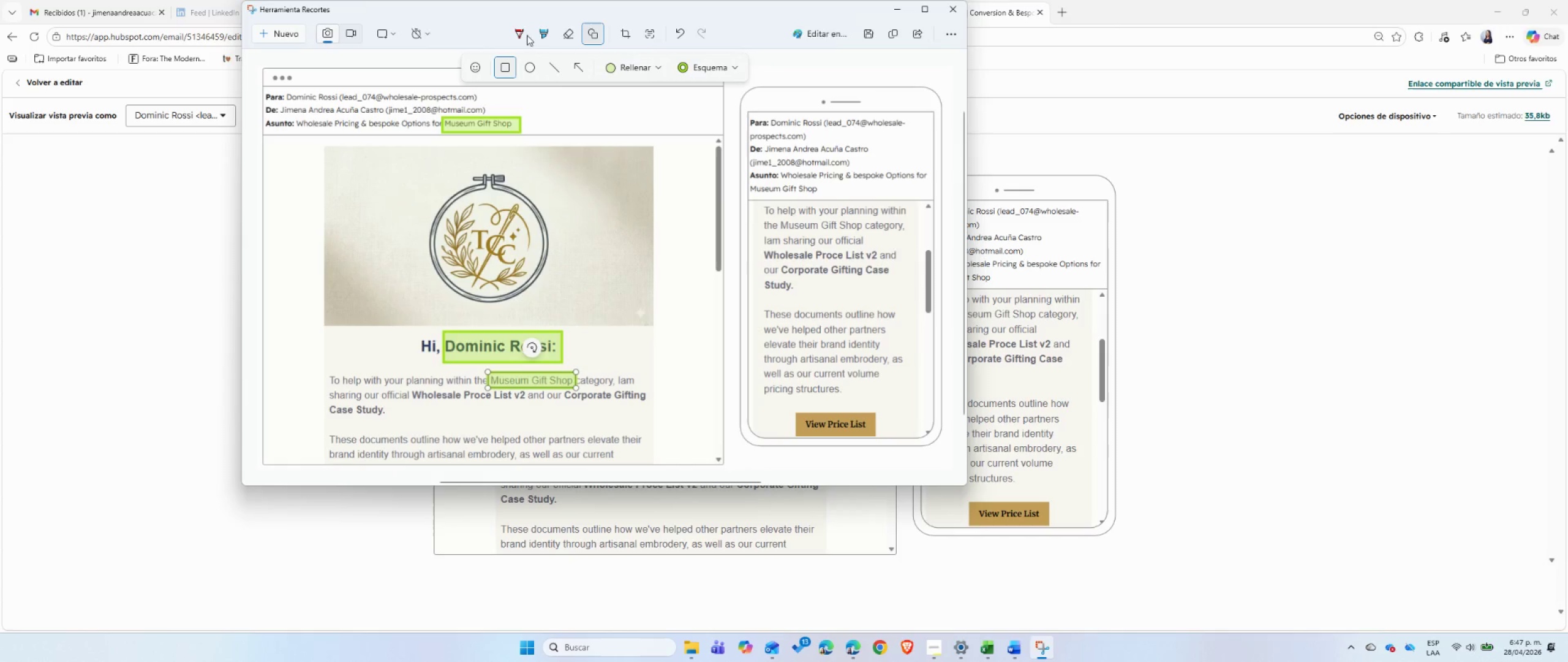 
left_click([524, 11])
 